 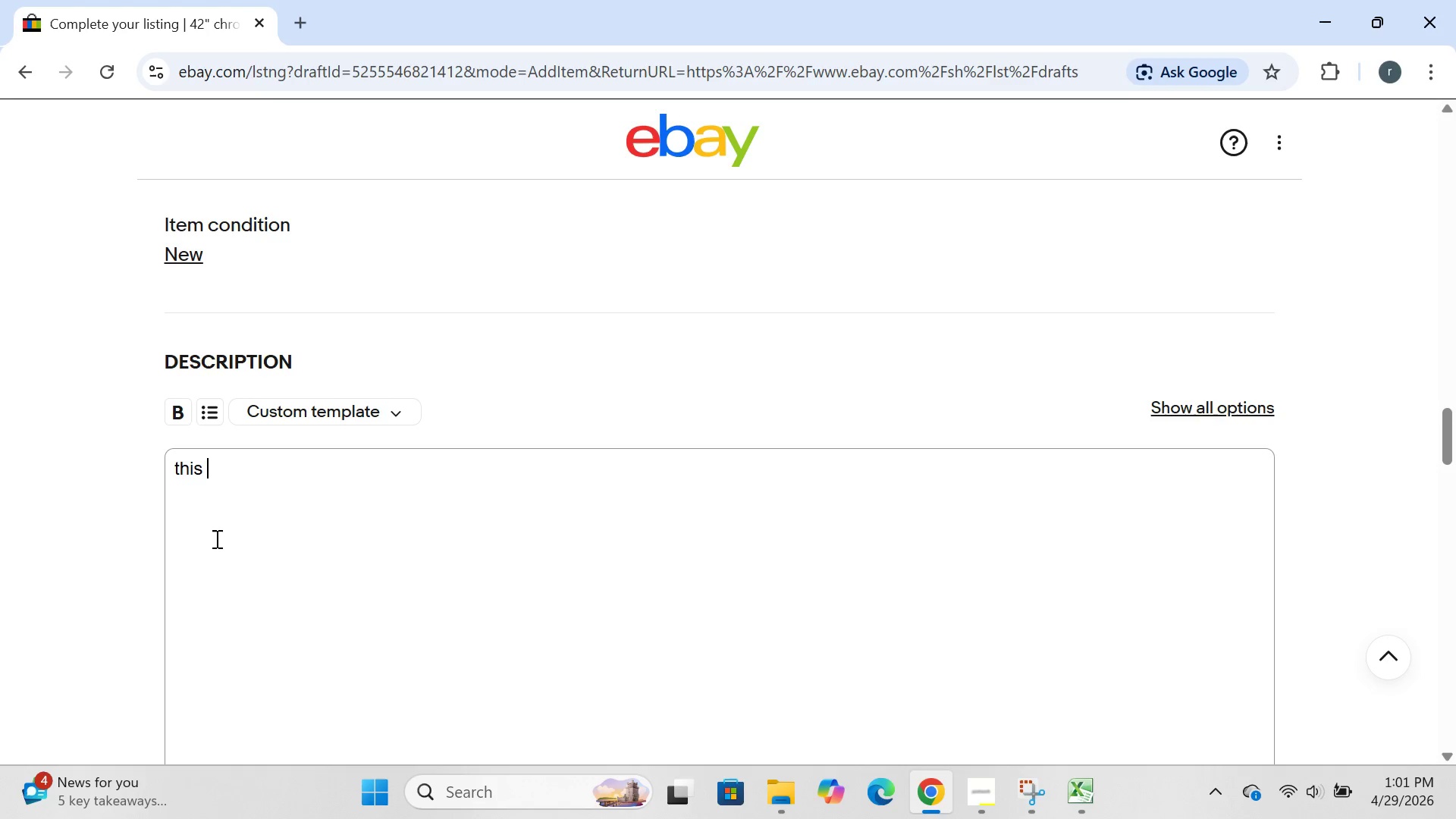 
type(42 inv)
key(Backspace)
type(ch ADA c)
key(Backspace)
key(Backspace)
type(- comliant chrome grab bar)
 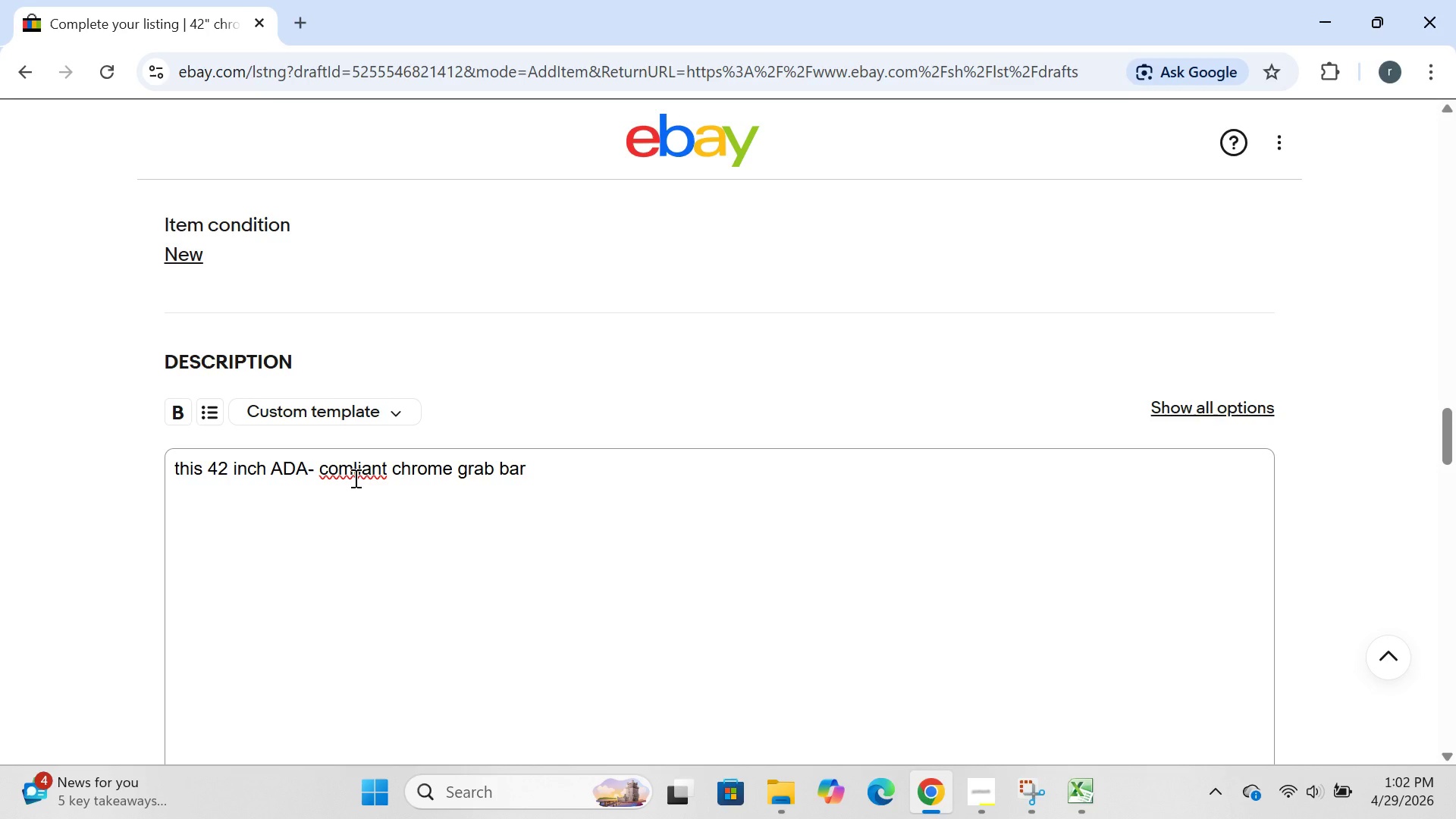 
left_click([354, 478])
 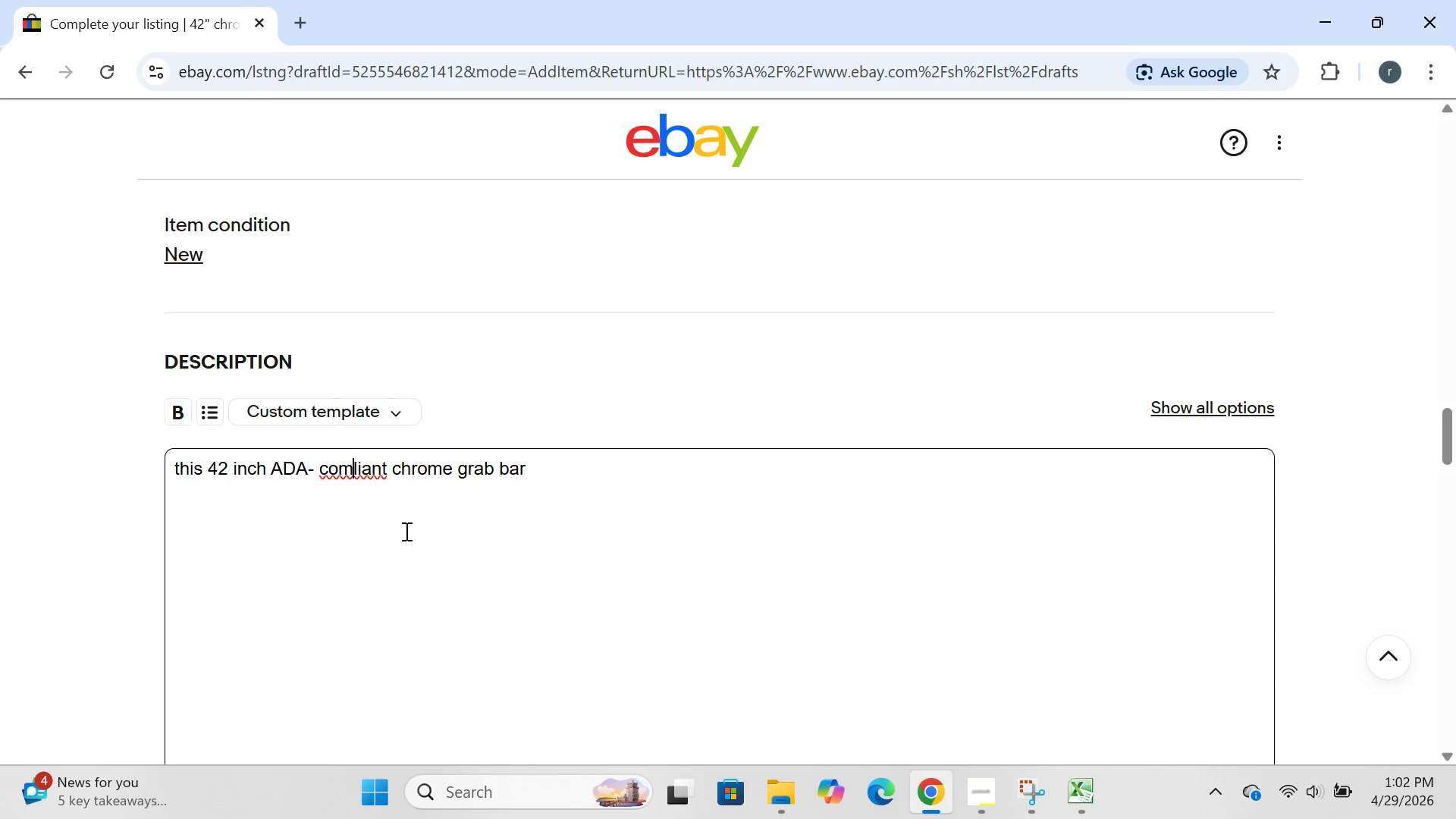 
key(P)
 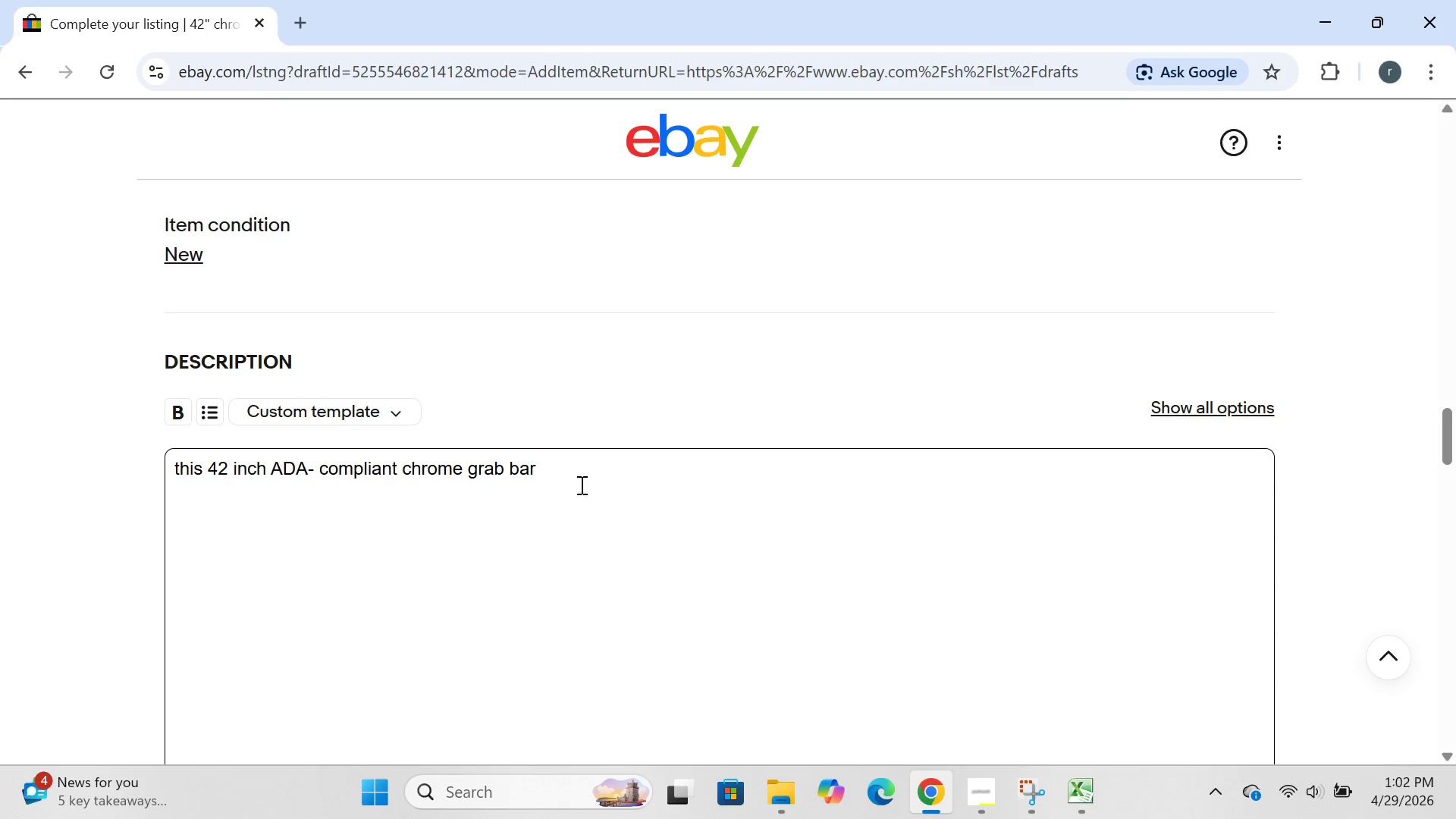 
left_click([580, 485])
 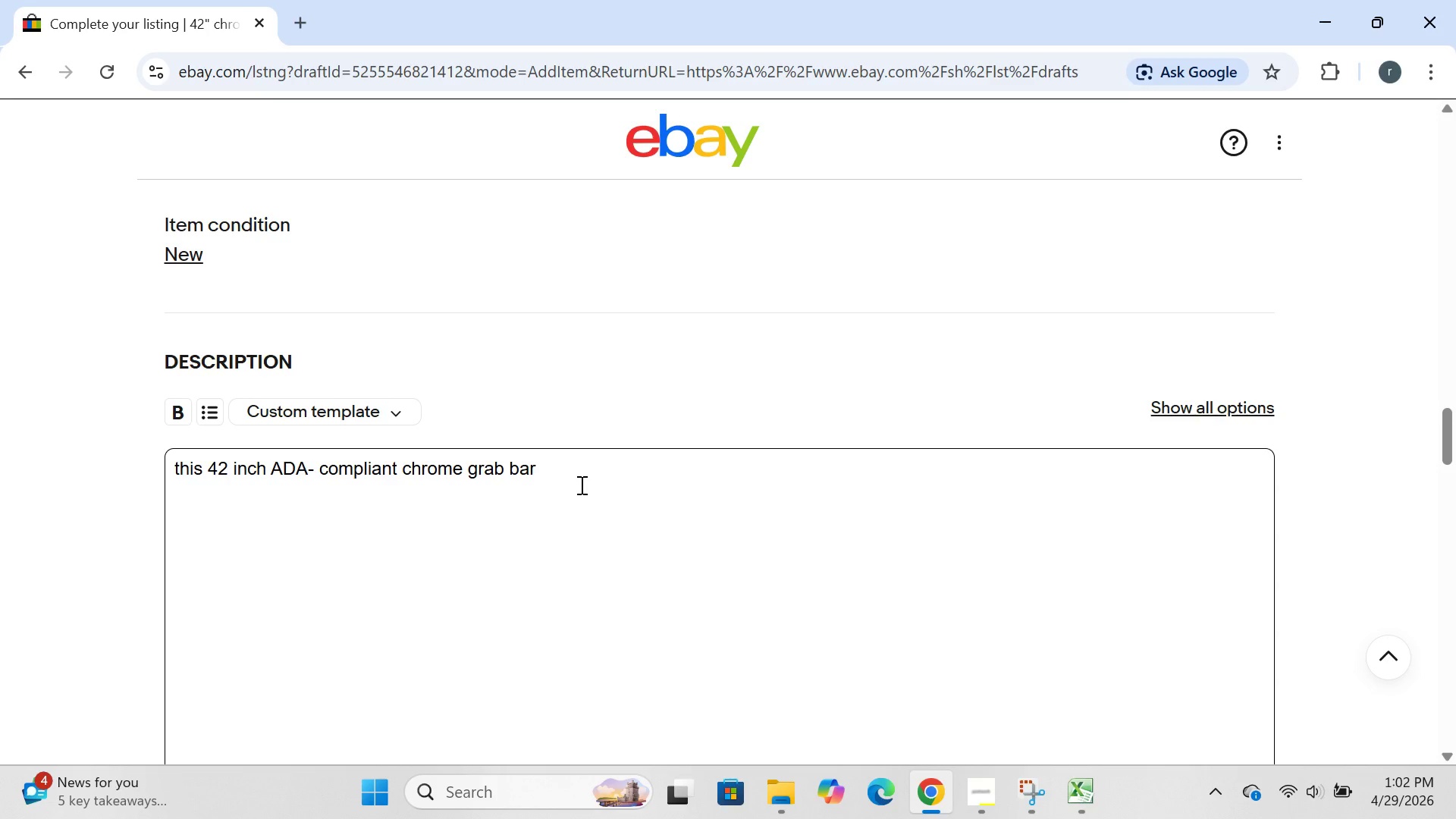 
type( has a 500lb weight capacity and is madev)
key(Backspace)
type( ofv)
key(Backspace)
type( durable 304 stainlr)
key(Backspace)
type(ess steeh)
key(Backspace)
type(l.)
 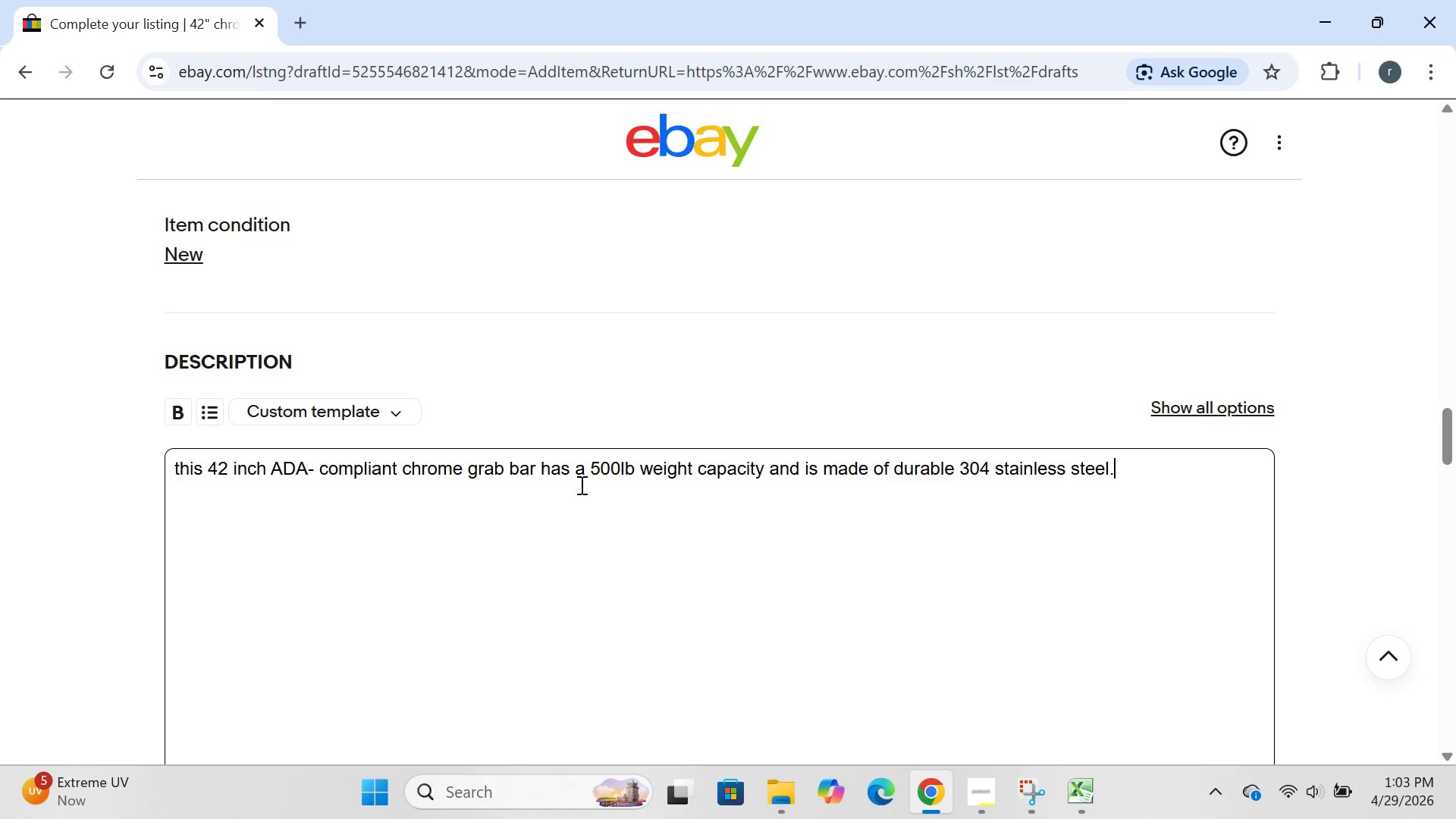 
key(Enter)
 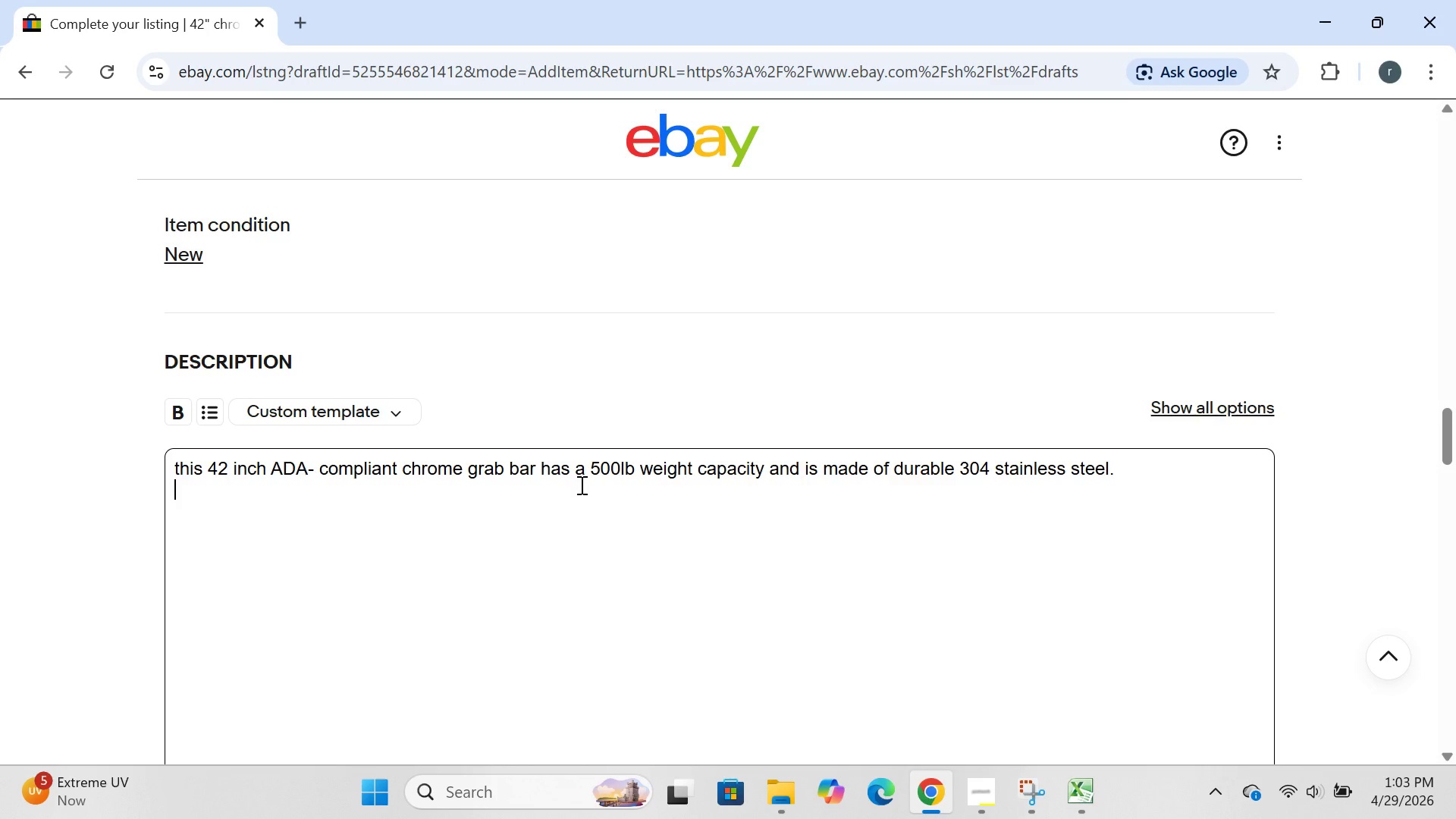 
type(s)
key(Backspace)
type(designed for)
 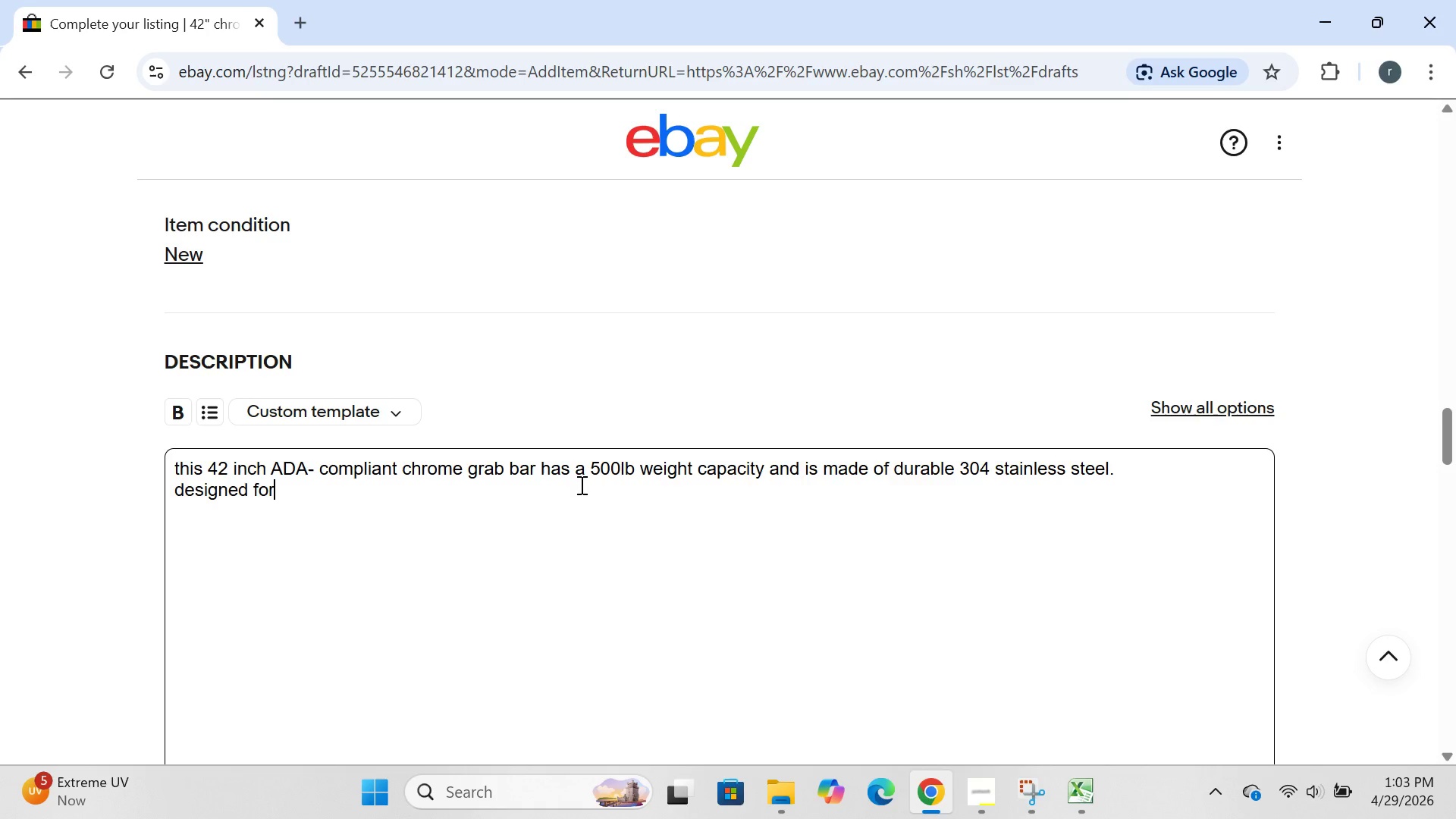 
wait(5.44)
 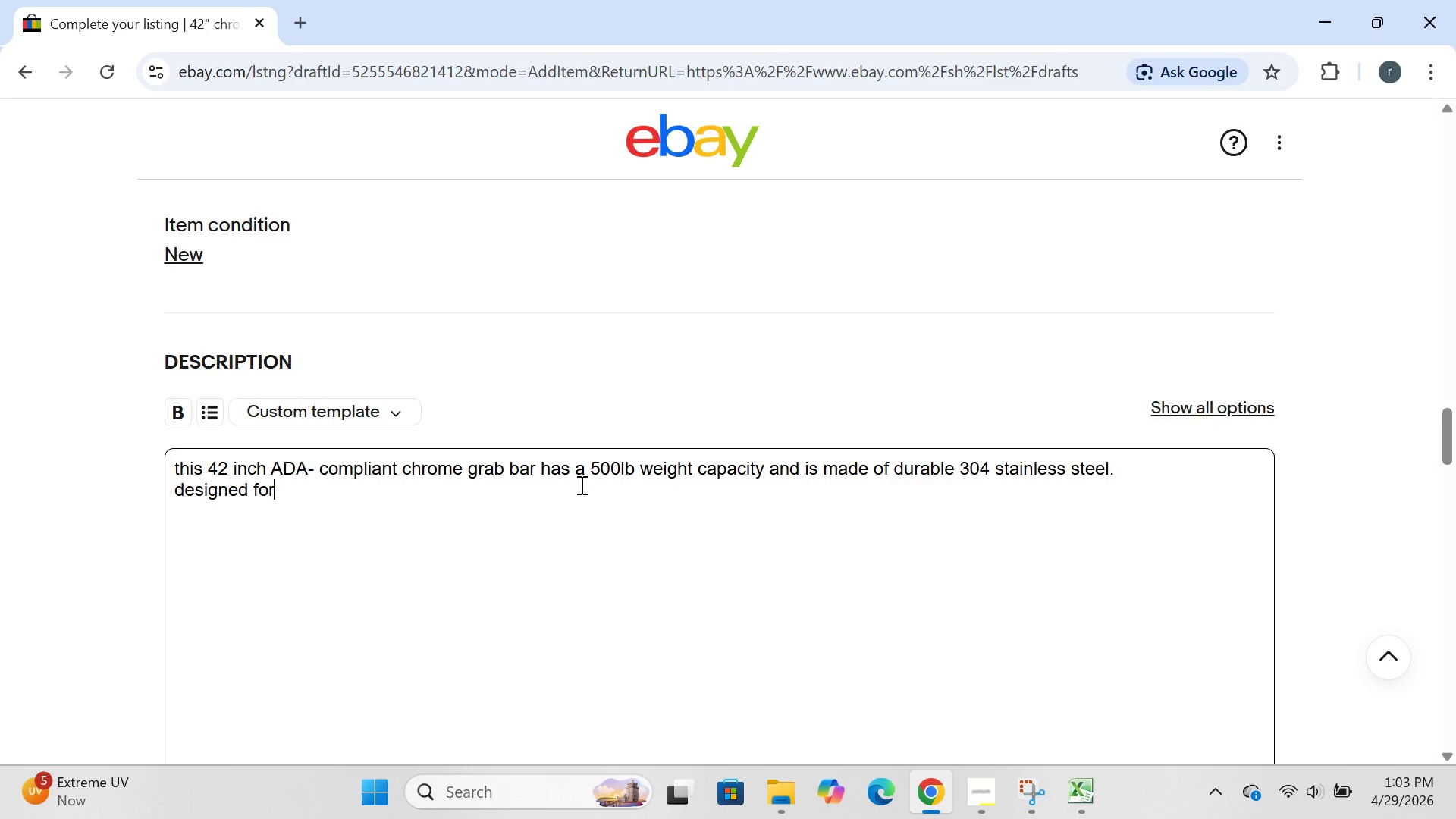 
type( athroom, )
key(Backspace)
key(Backspace)
type( safety)
 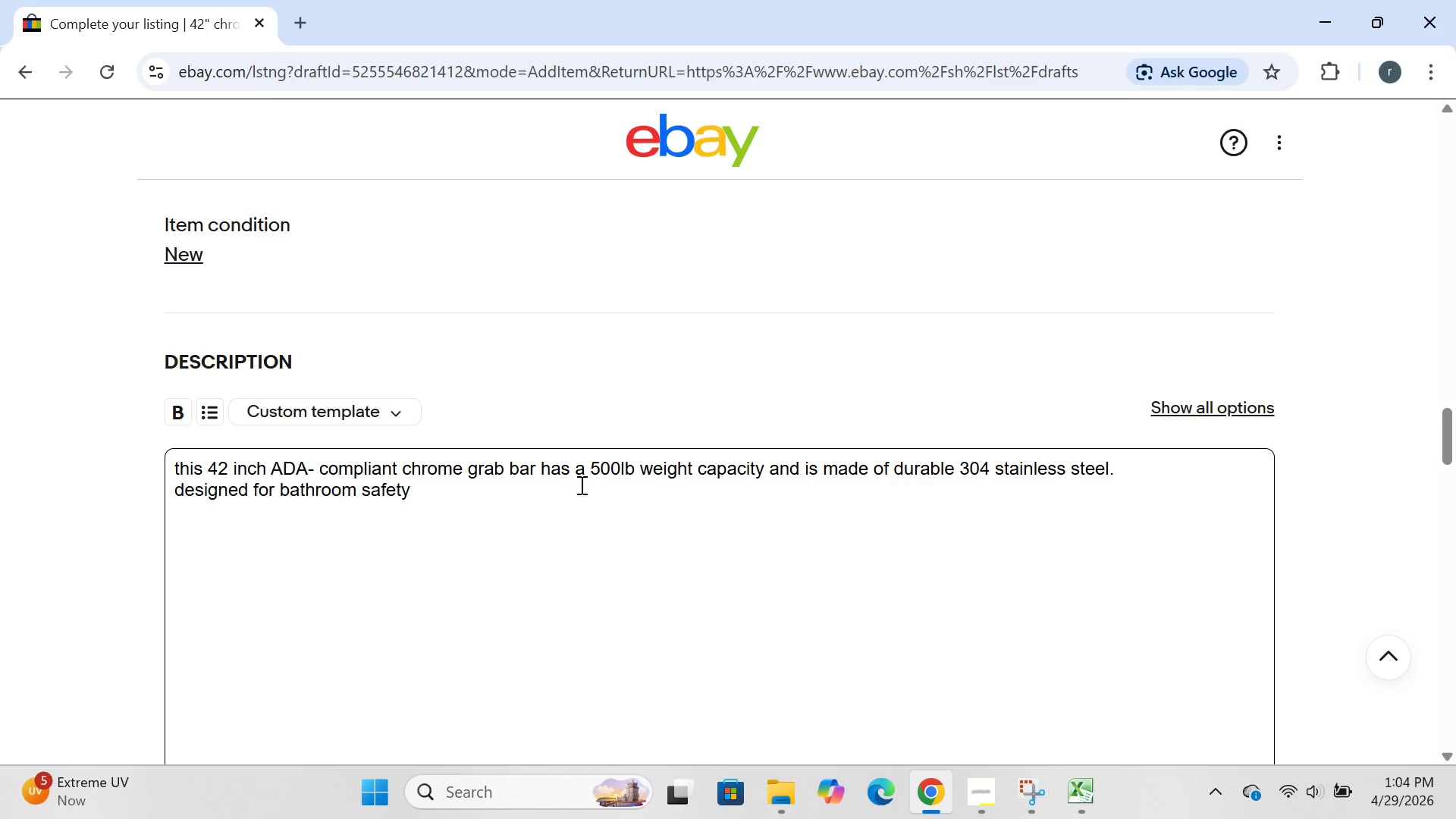 
hold_key(key=B, duration=0.44)
 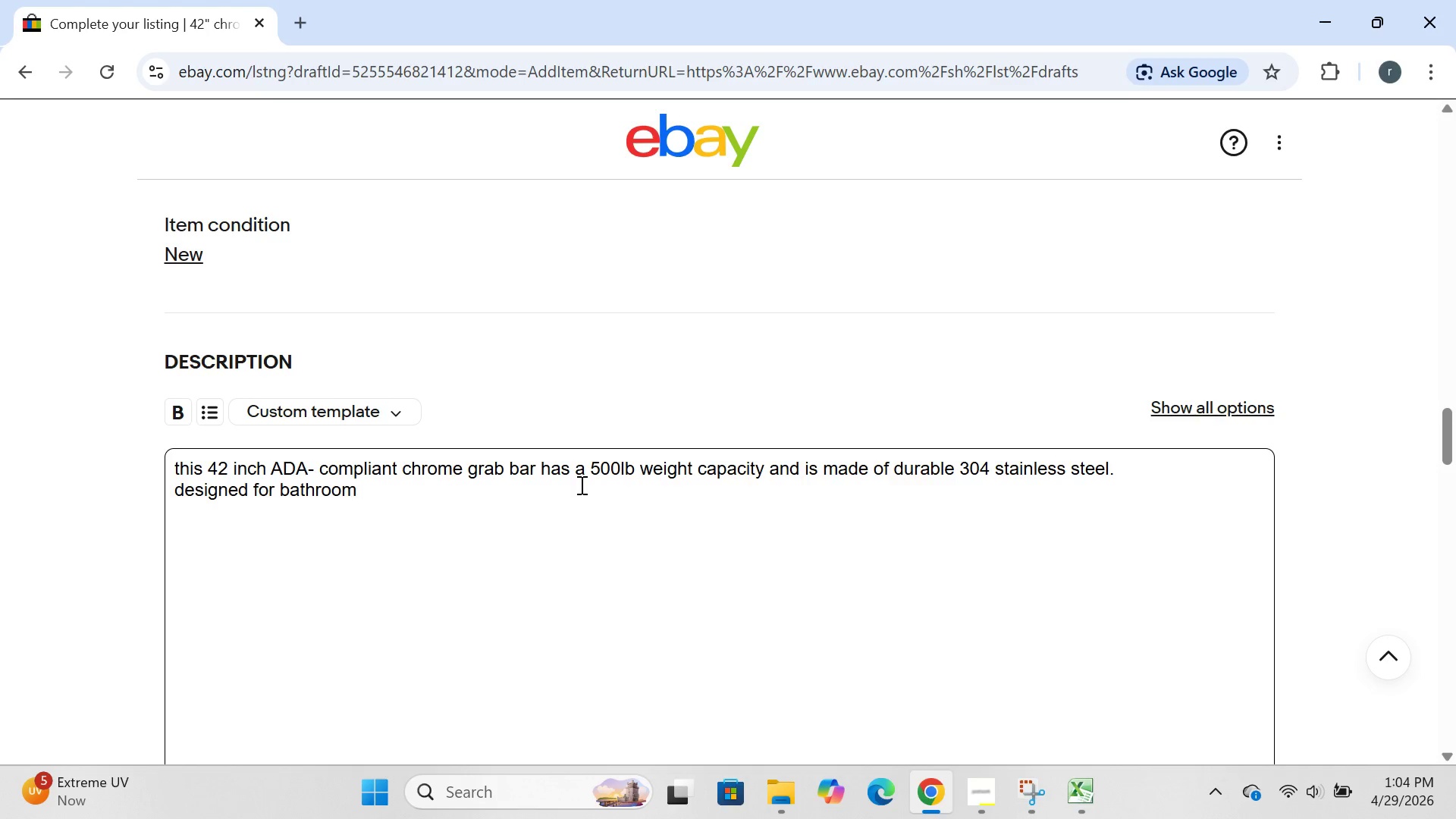 
type(, this handicap accessiblr )
 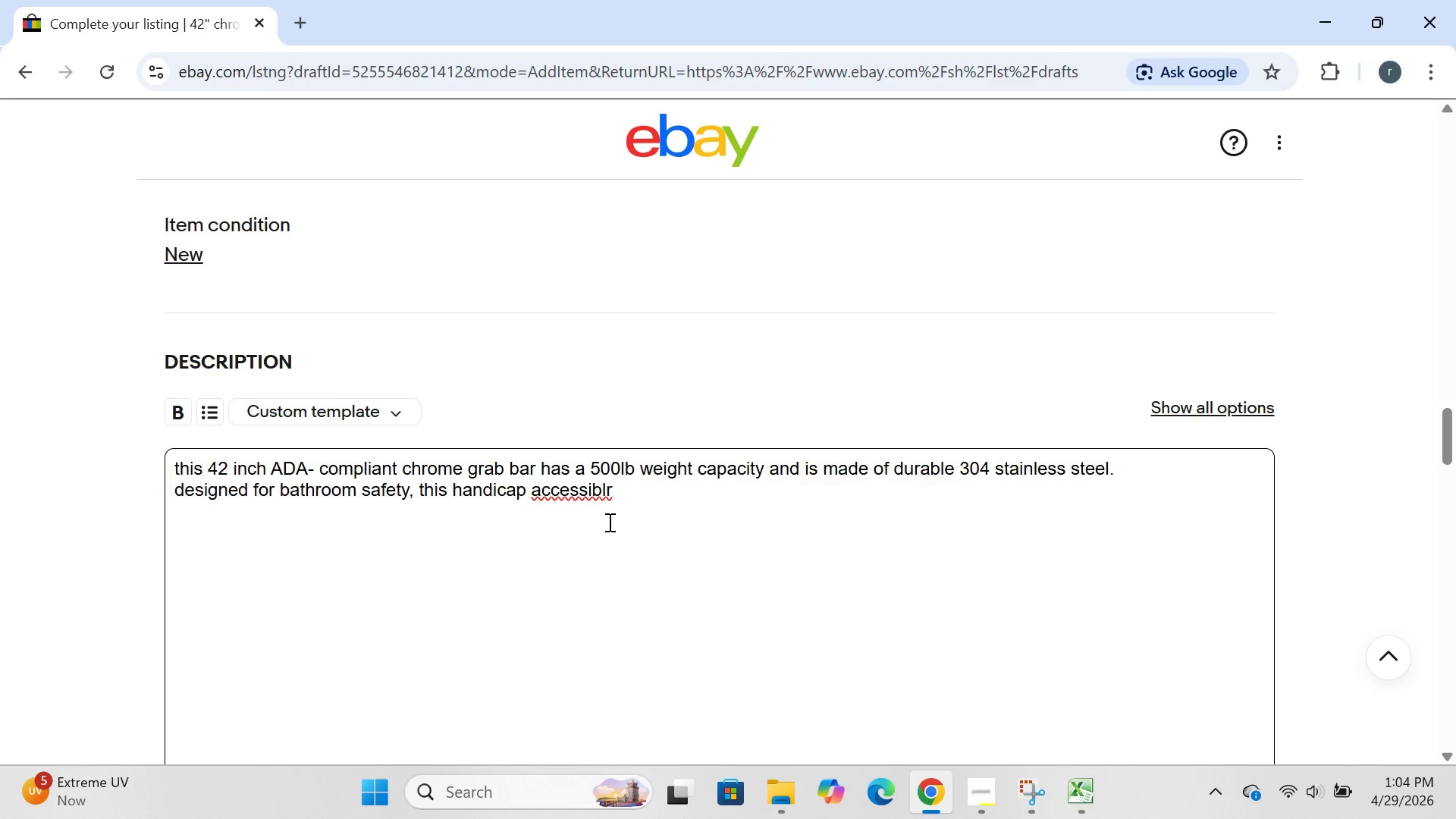 
wait(9.77)
 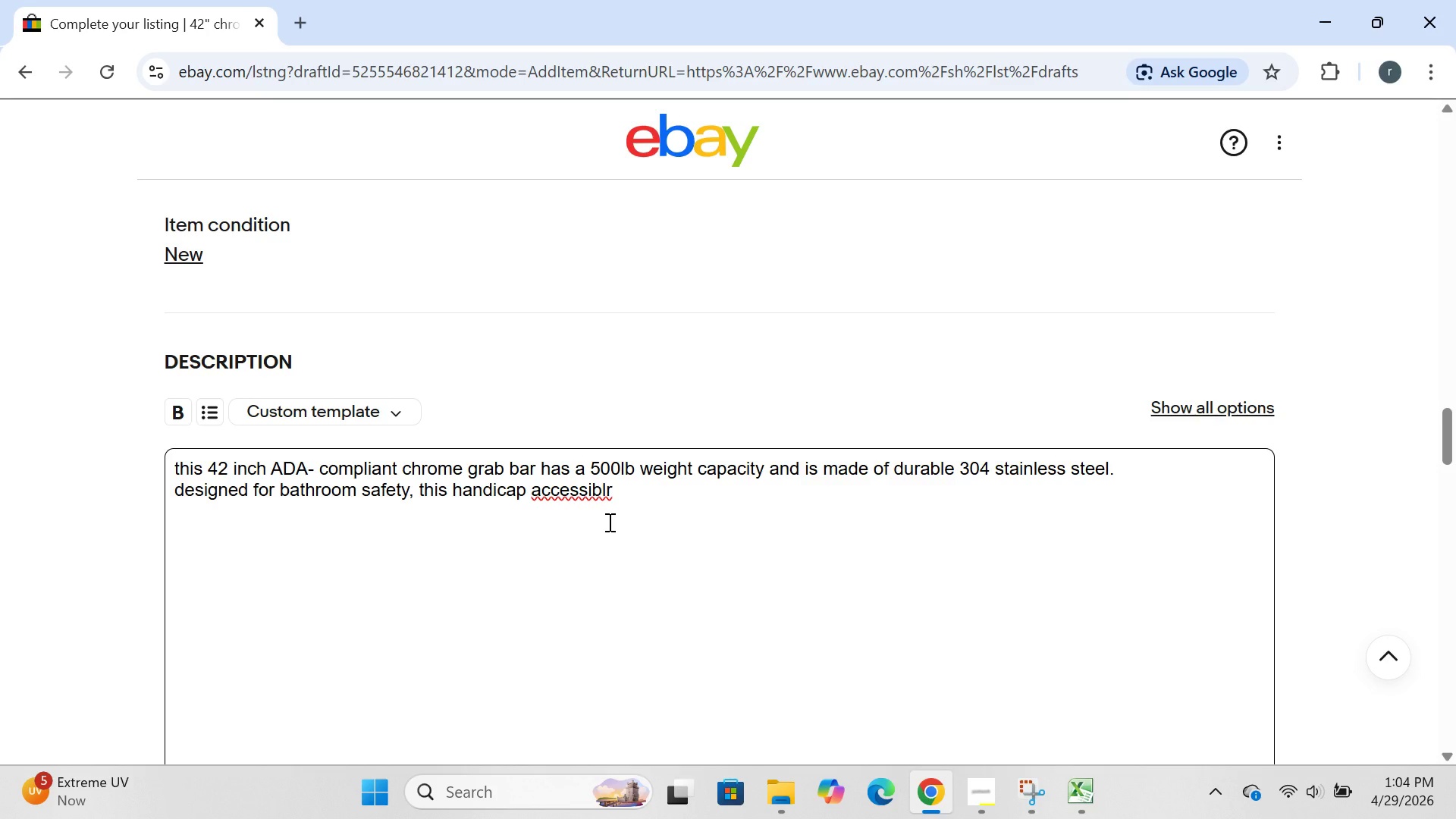 
left_click([613, 491])
 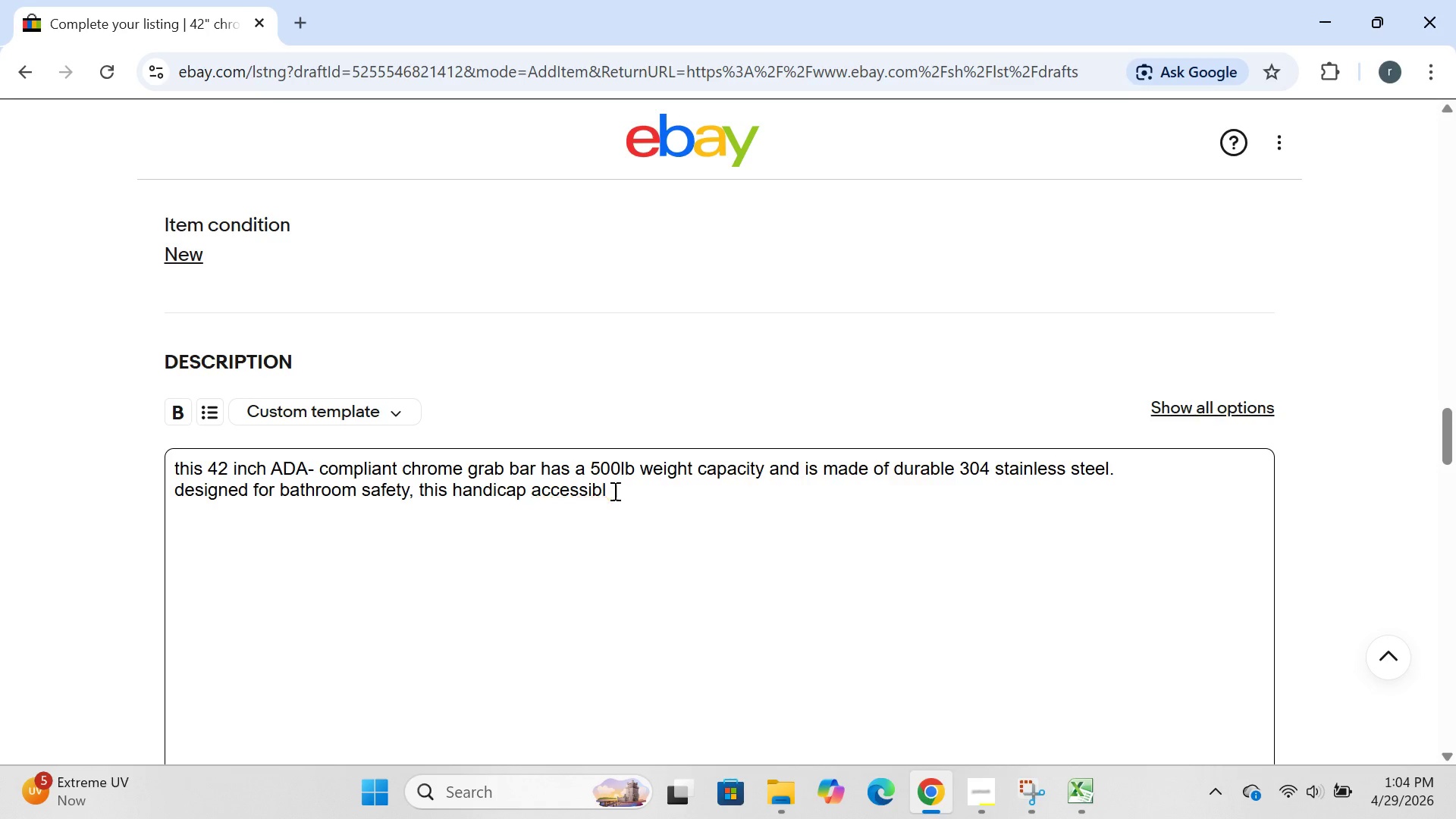 
key(Backspace)
type(e rail helps prevent falls in showes,)
 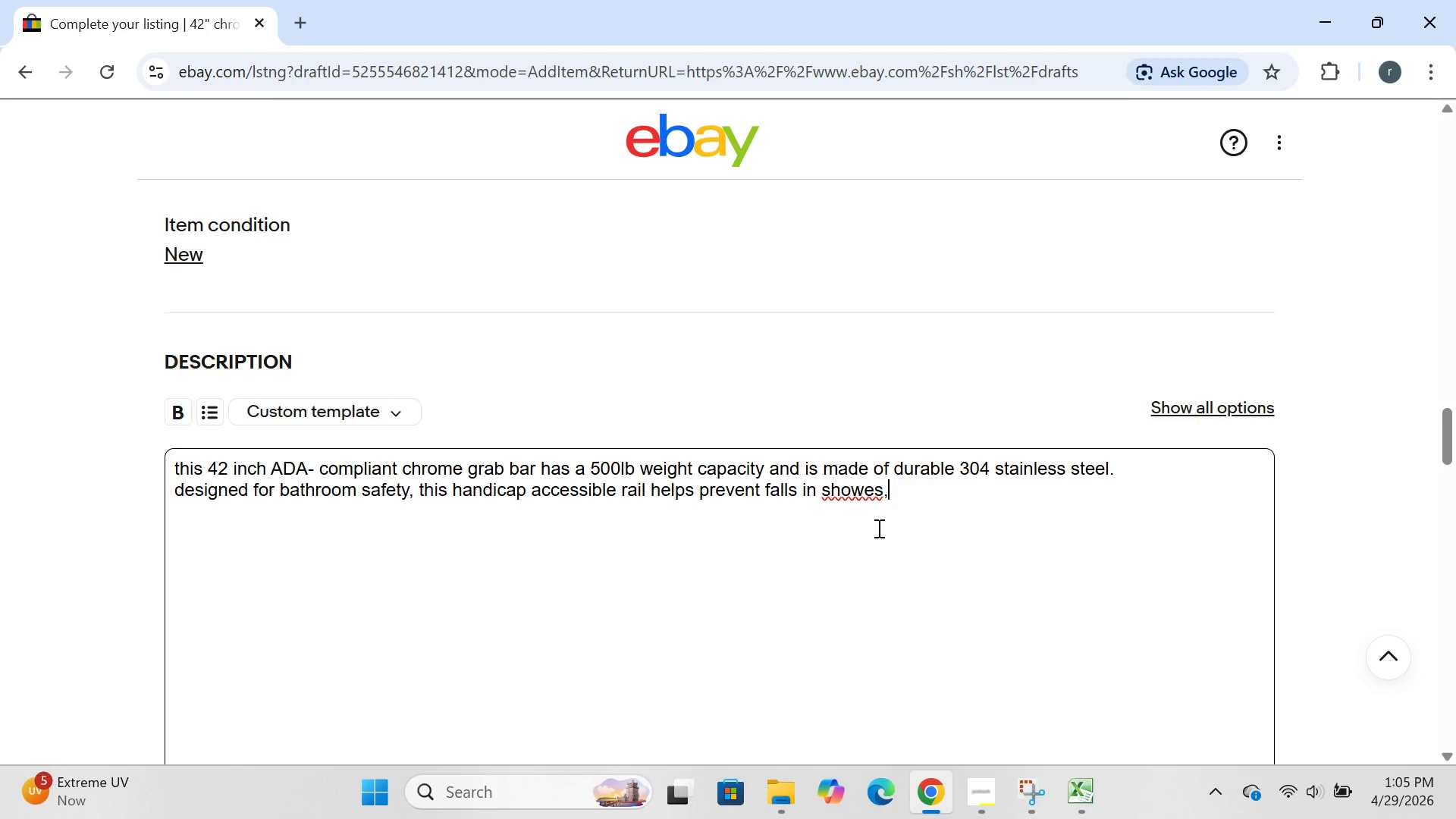 
wait(10.64)
 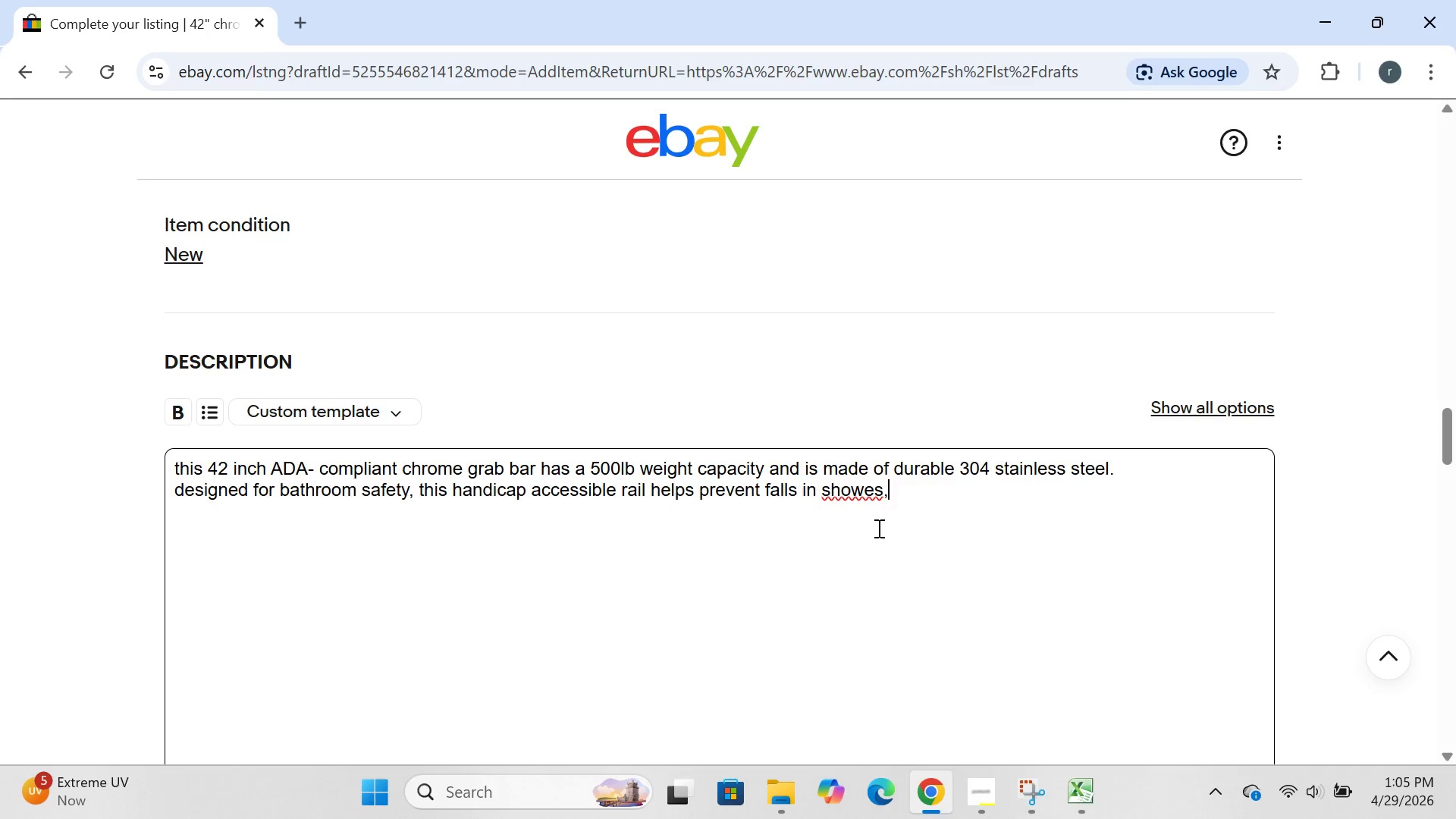 
left_click([871, 496])
 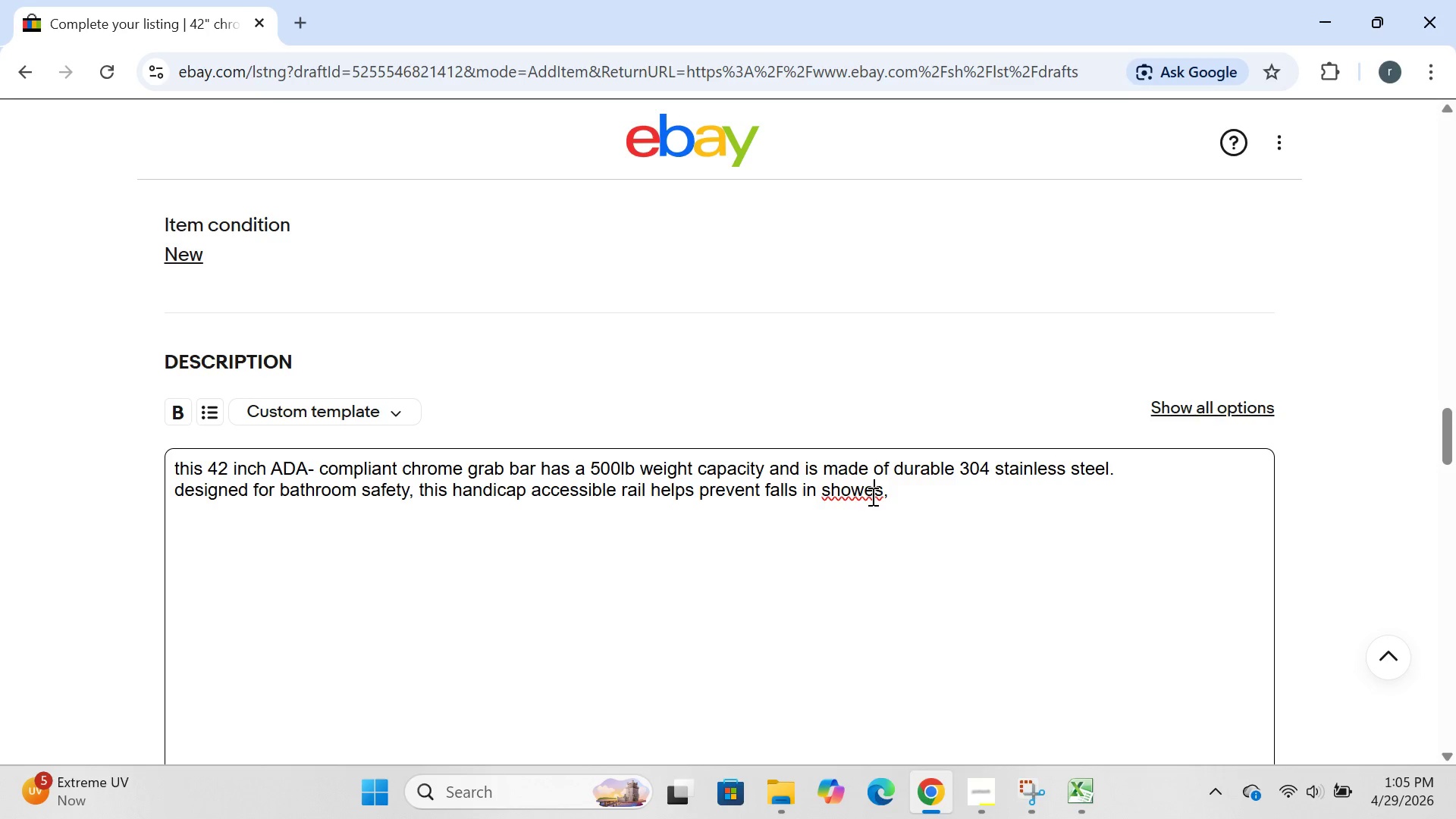 
key(R)
 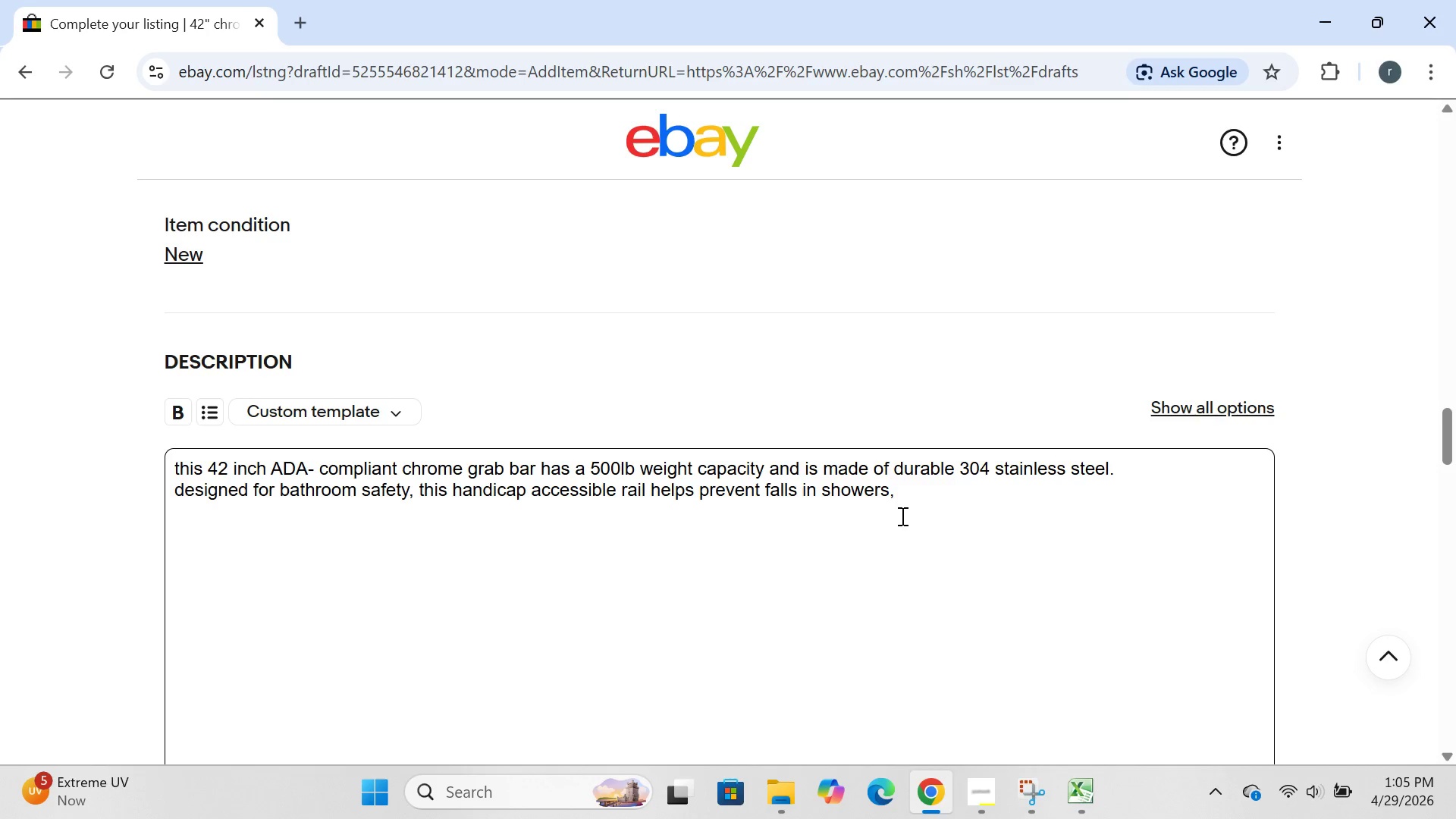 
left_click([896, 512])
 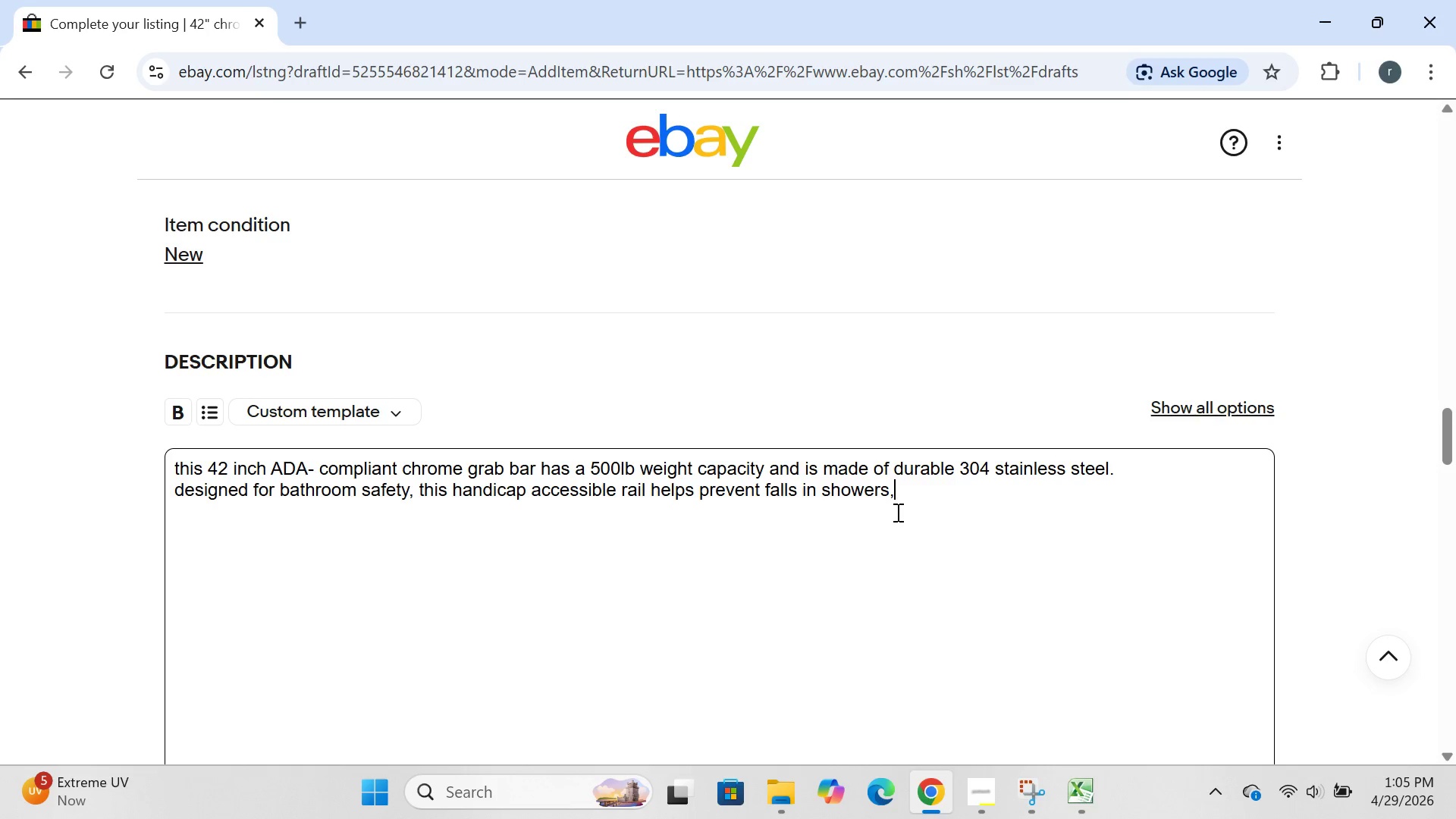 
type( tun)
key(Backspace)
type(bs )
key(Backspace)
type(, and toilet areas.)
 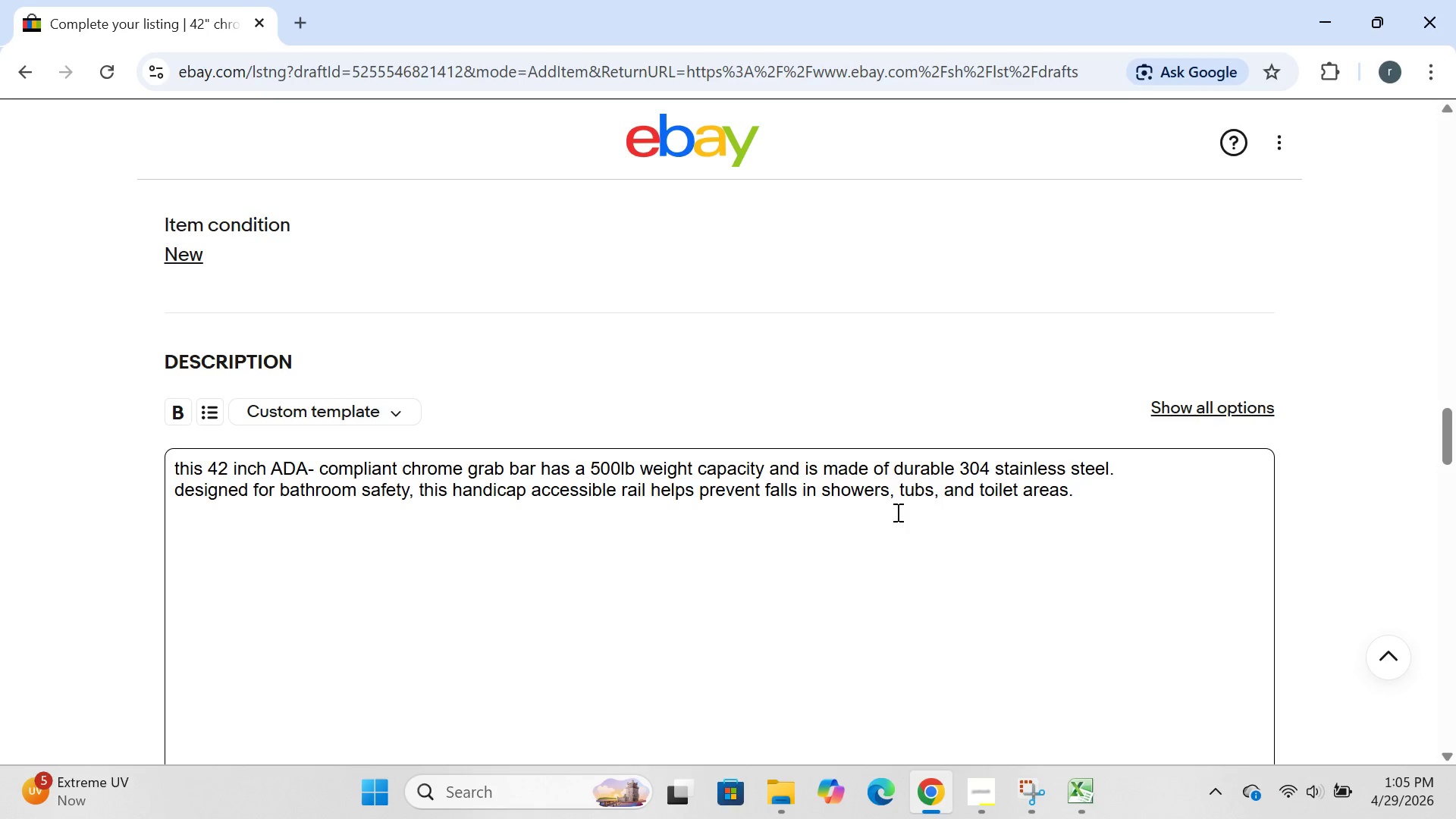 
key(Enter)
 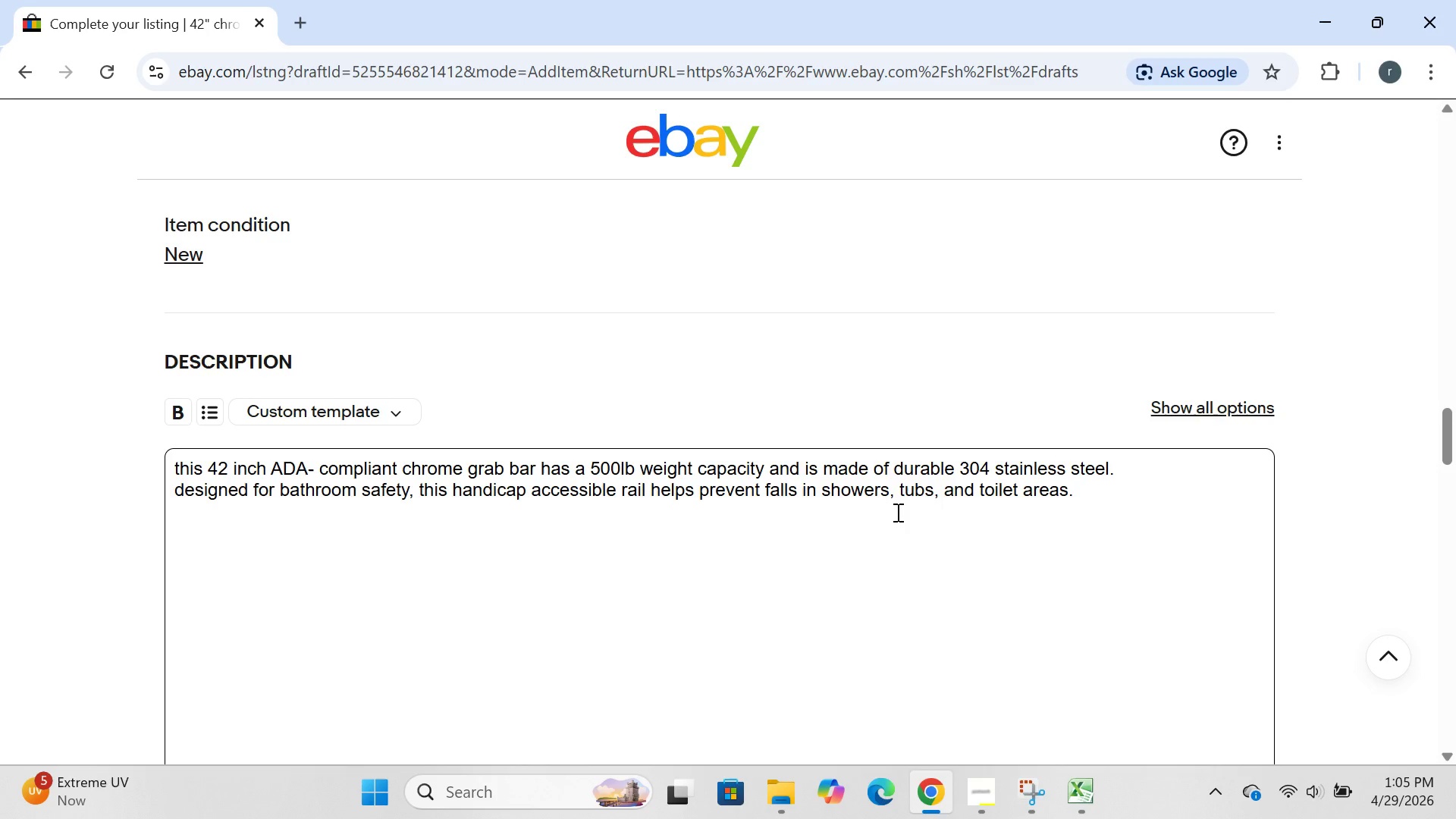 
wait(12.05)
 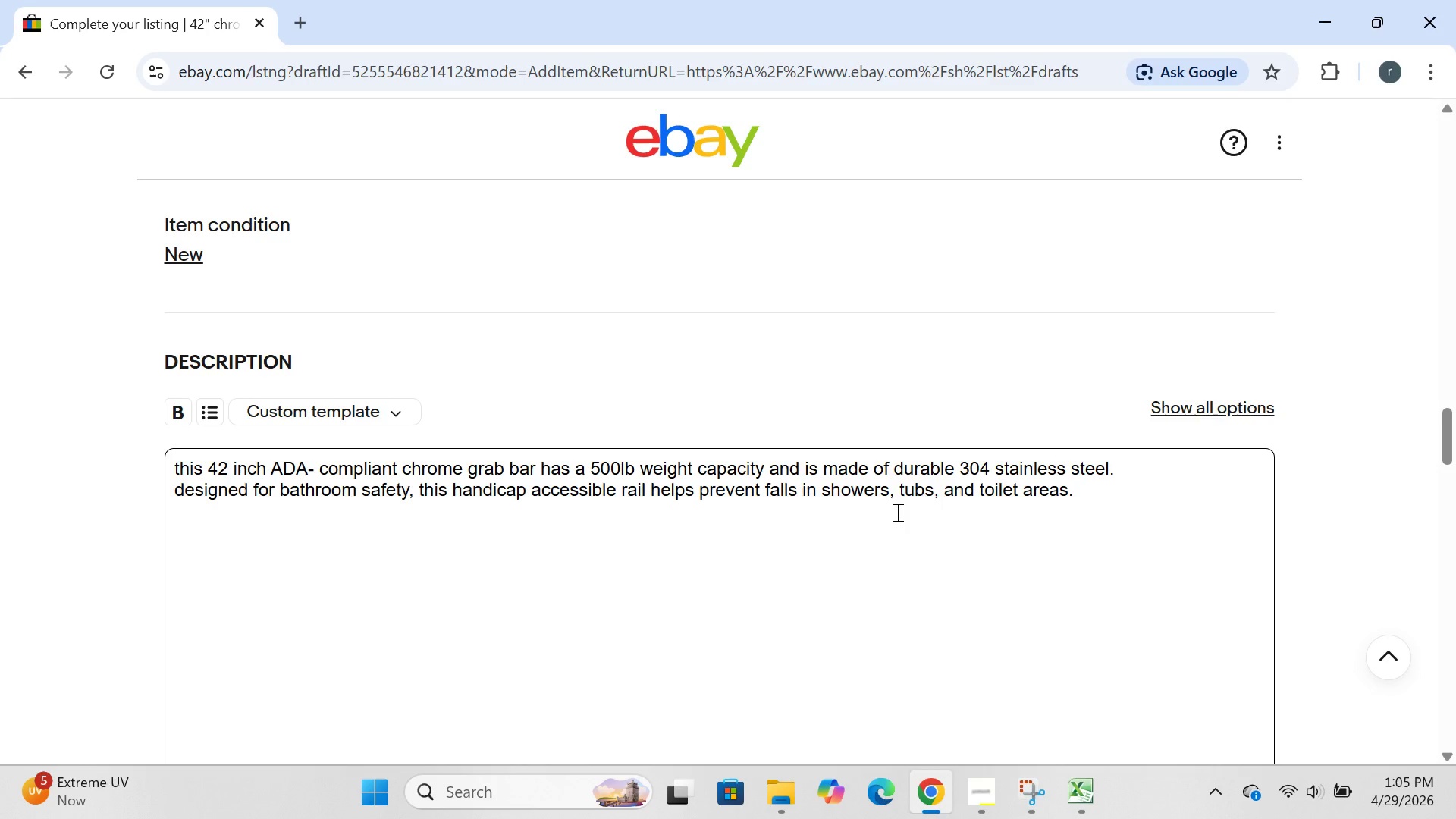 
type(features)
 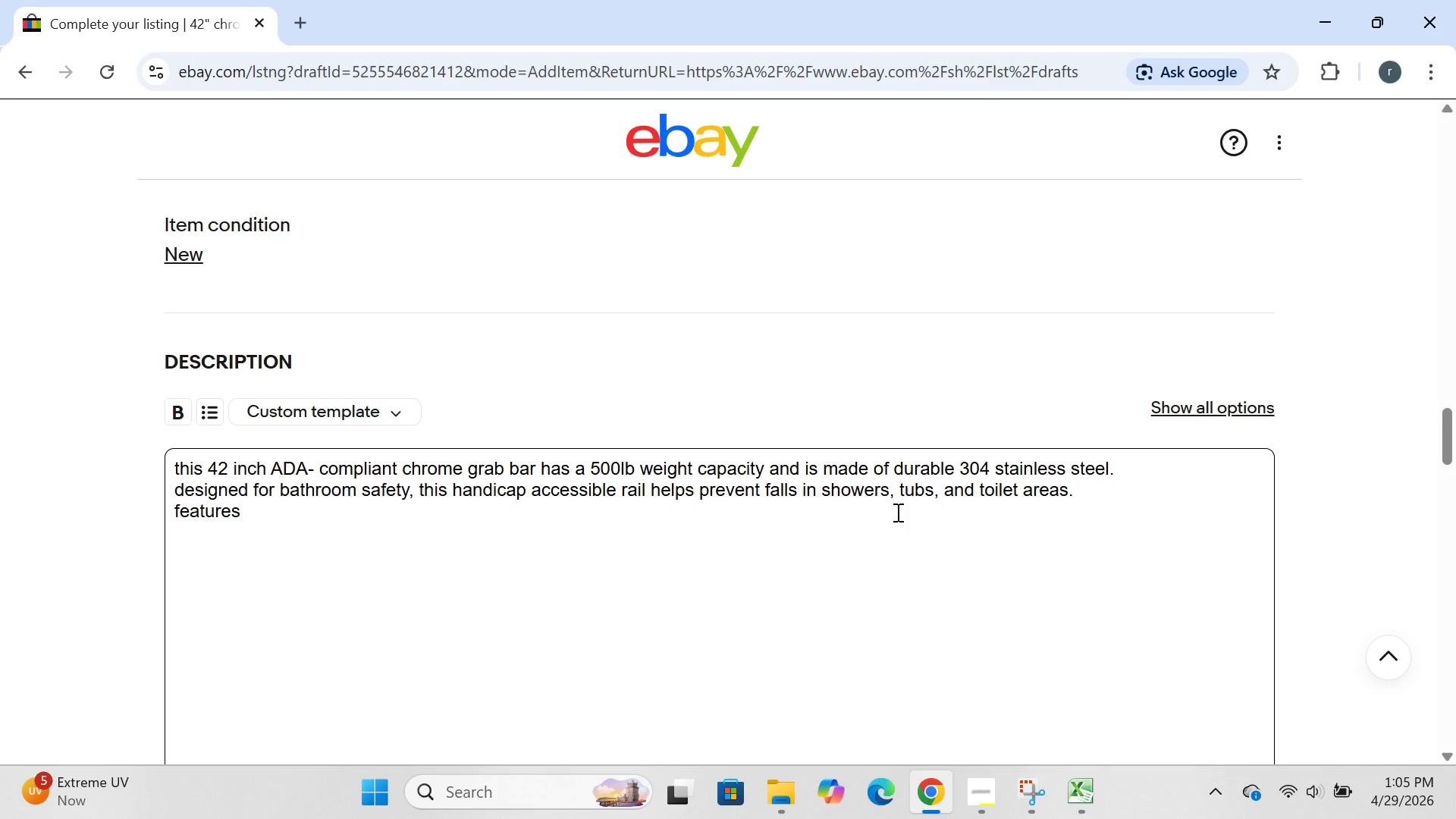 
key(Shift+Semicolon)
 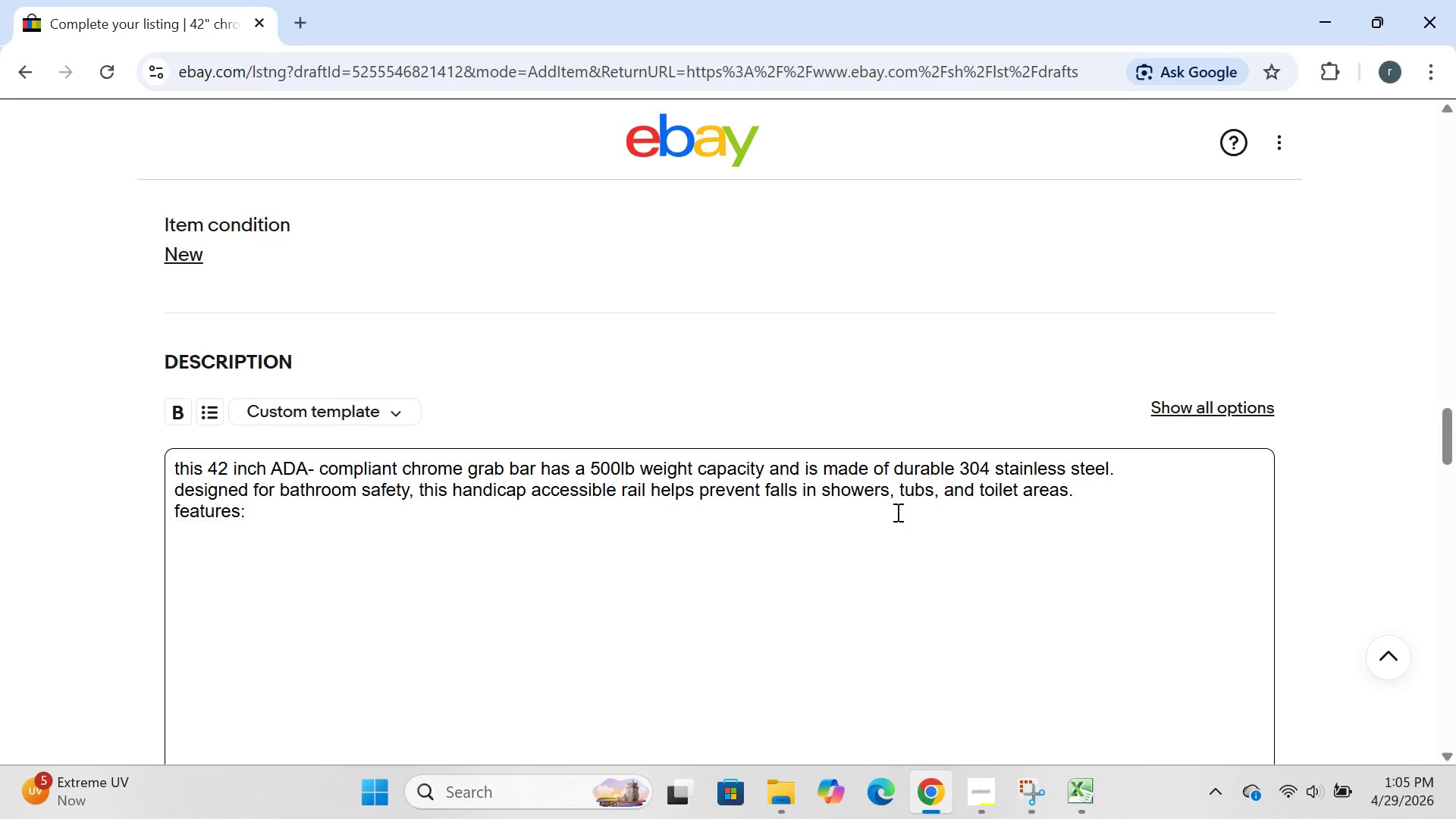 
key(Enter)
 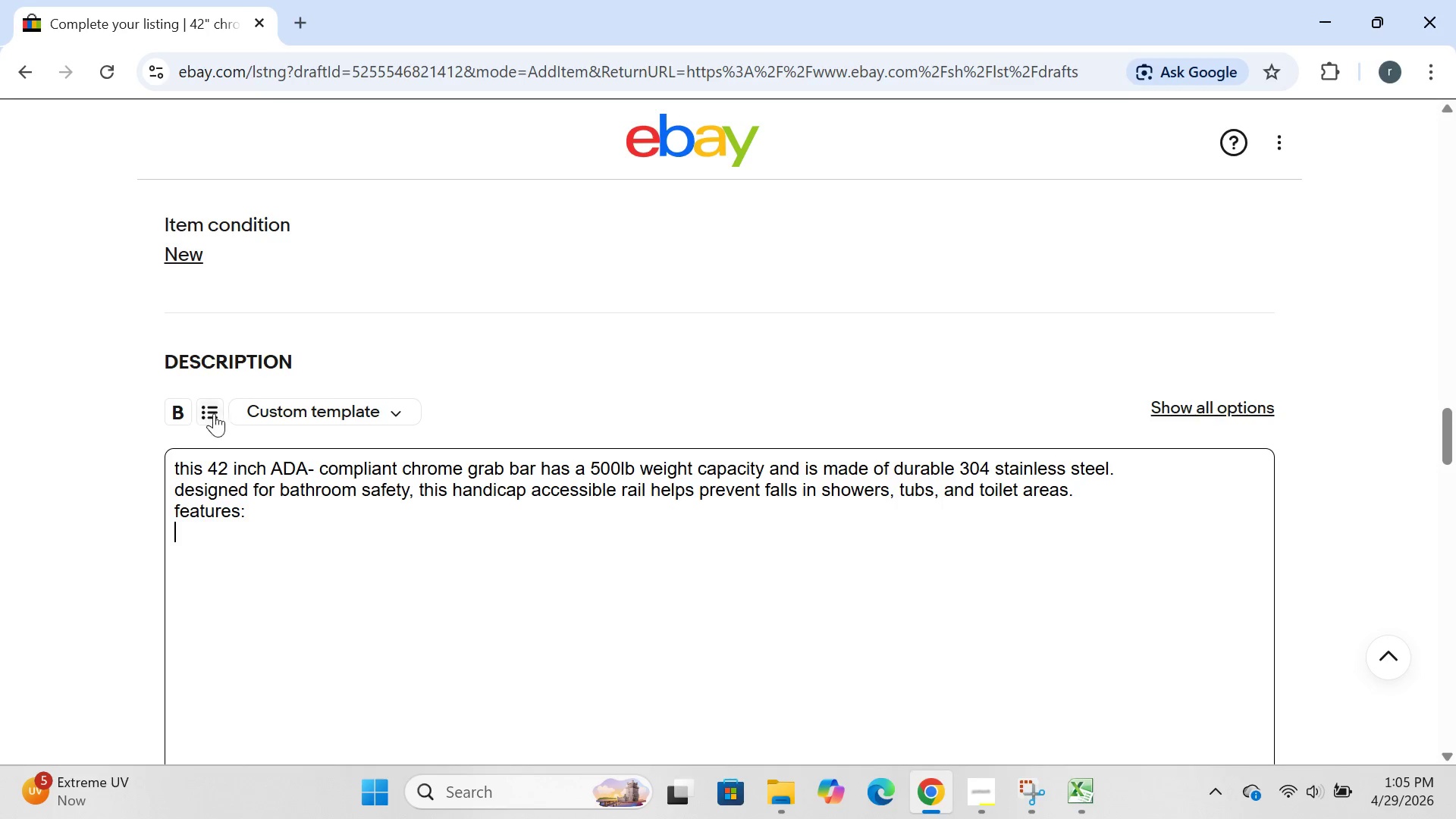 
left_click([202, 410])
 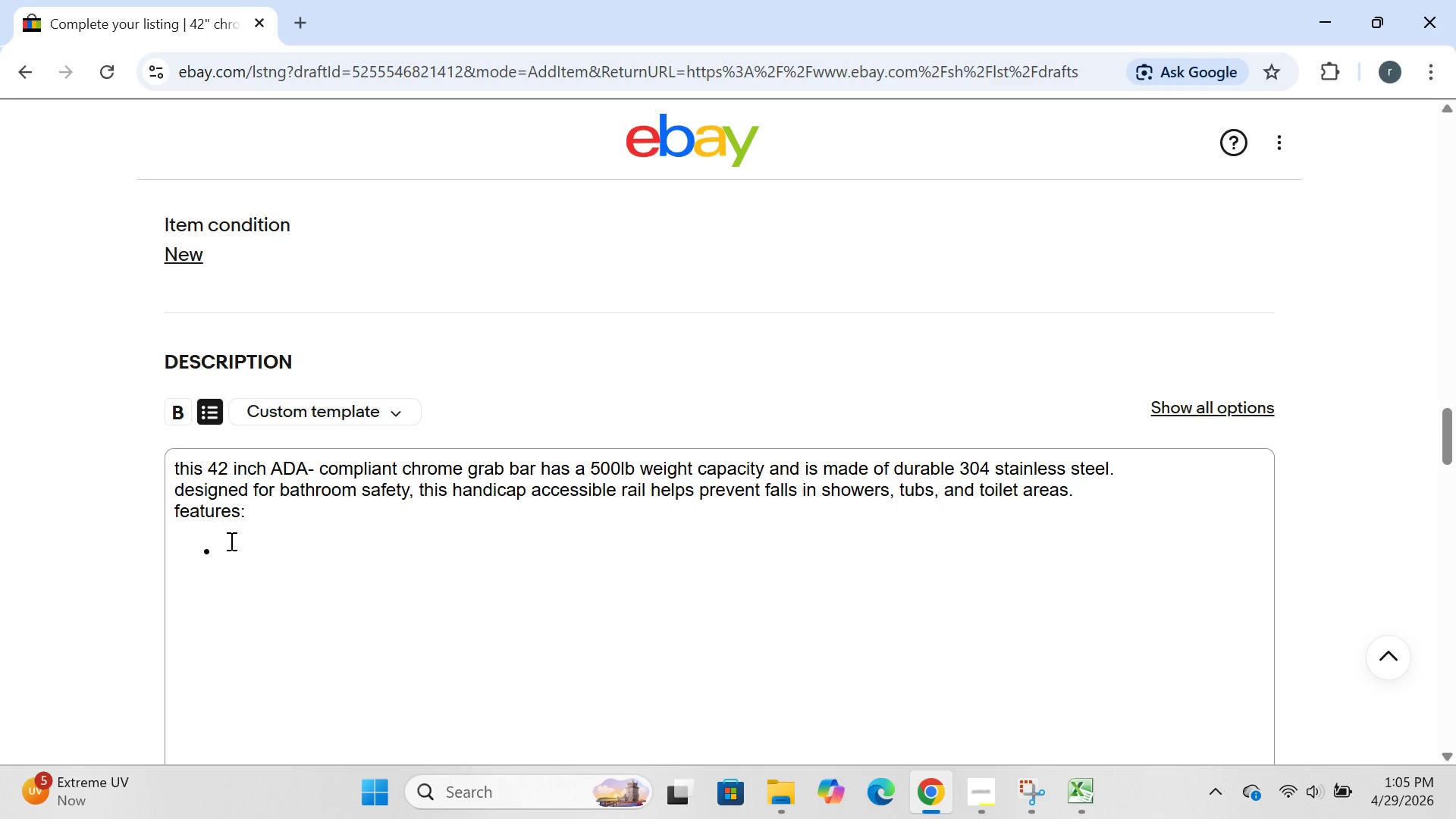 
left_click([230, 541])
 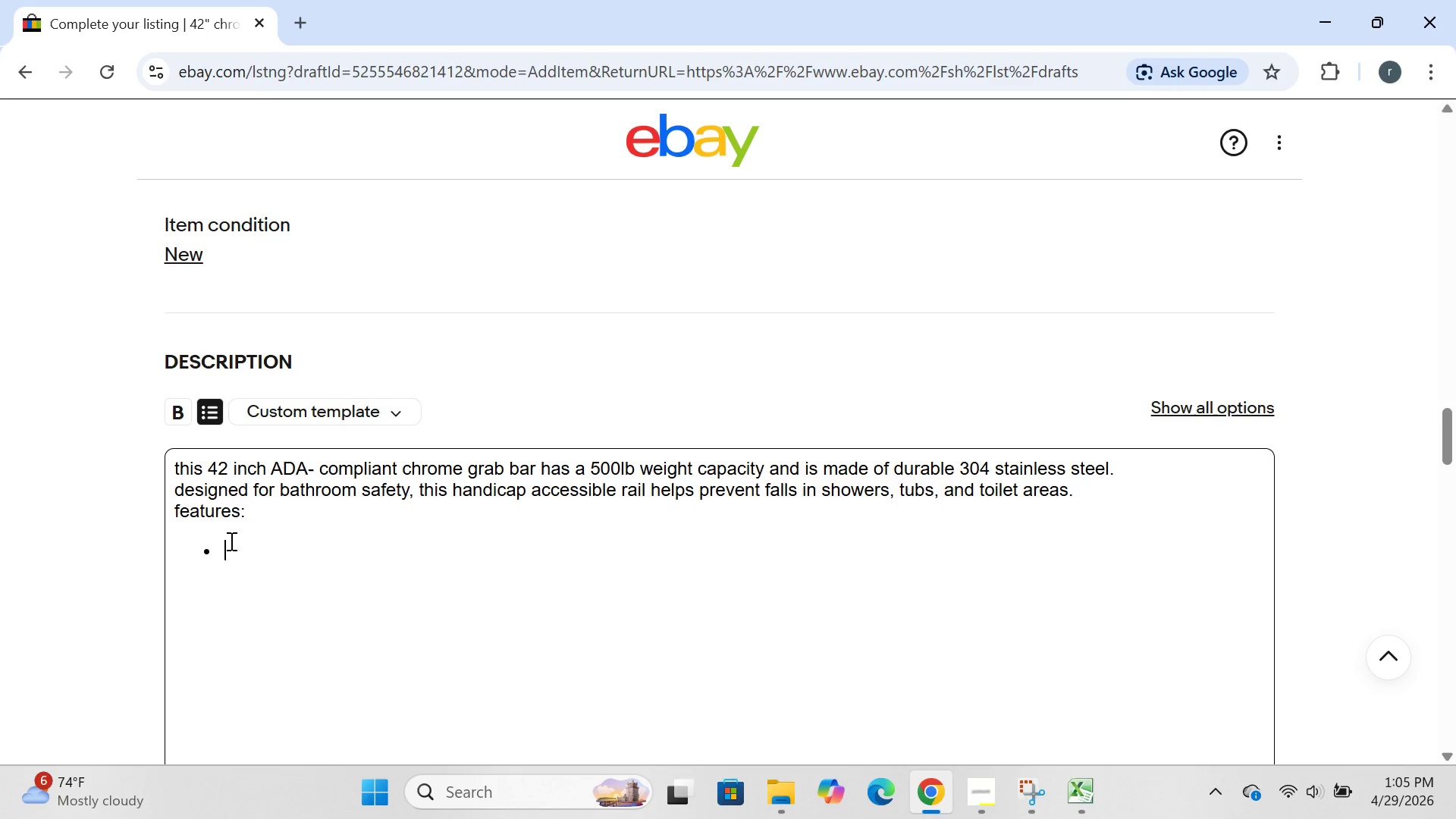 
type(304 stainless steel construvtion)
key(Backspace)
key(Backspace)
key(Backspace)
key(Backspace)
key(Backspace)
type(ction )
 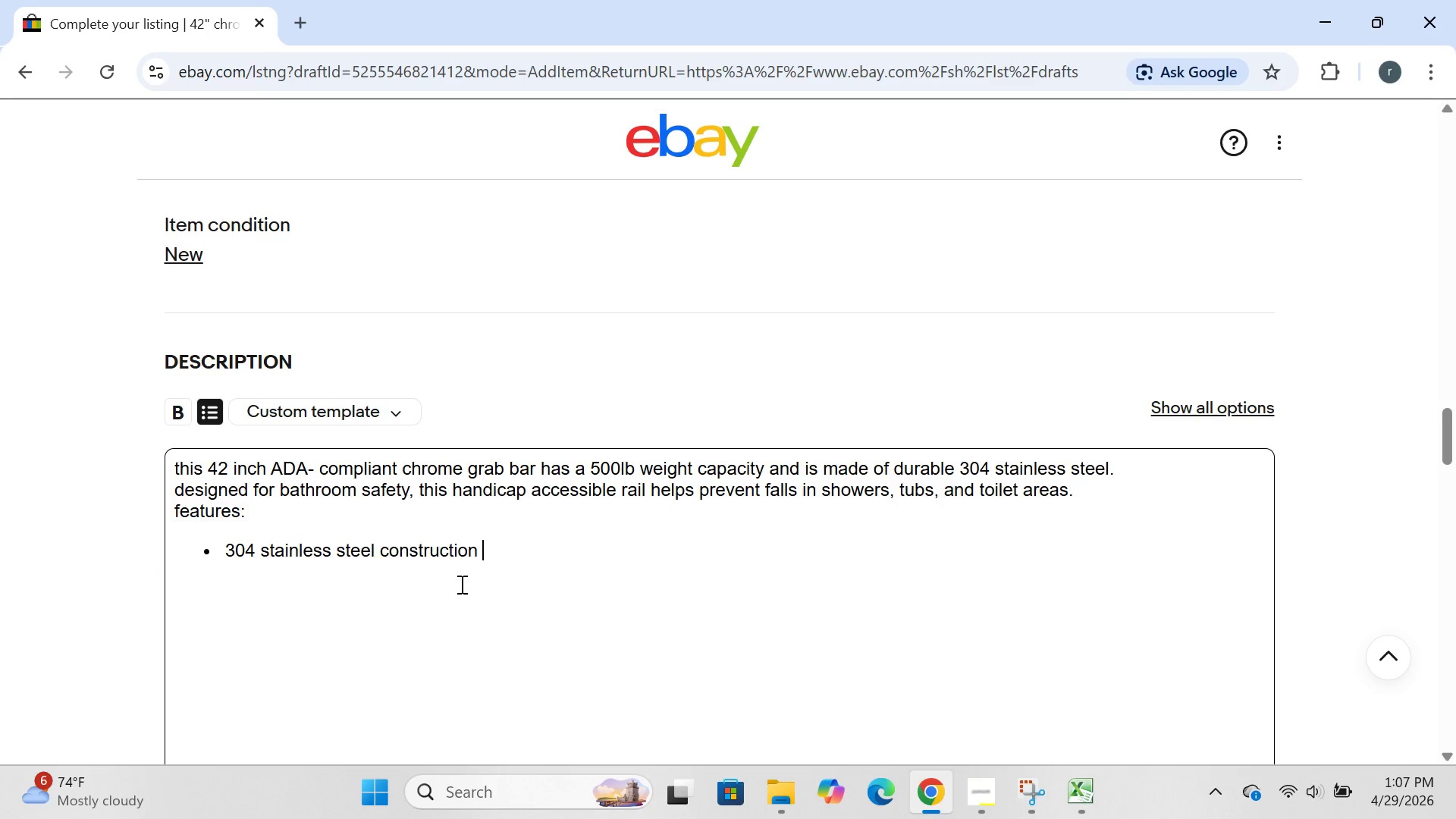 
wait(46.16)
 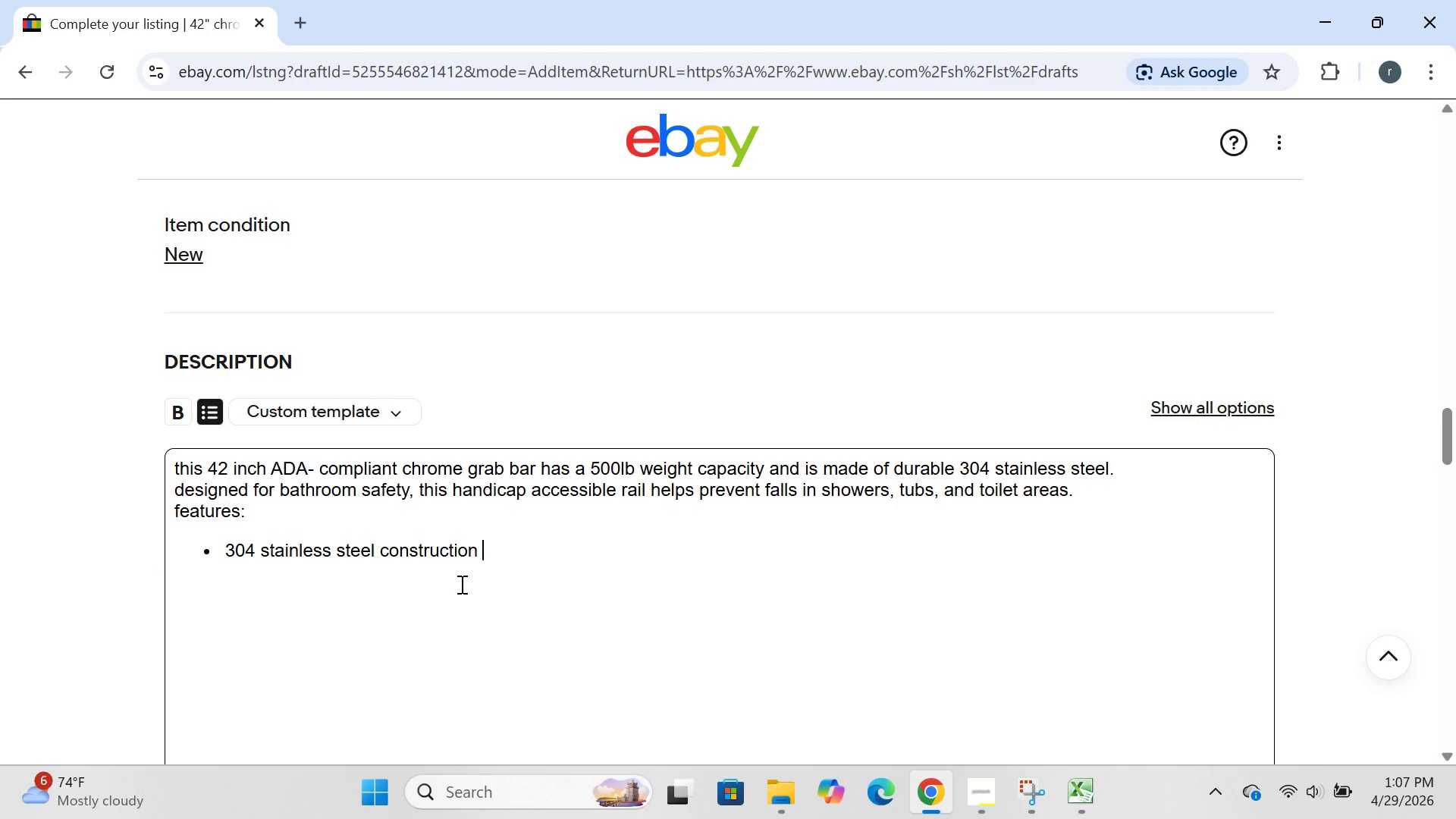 
left_click([473, 554])
 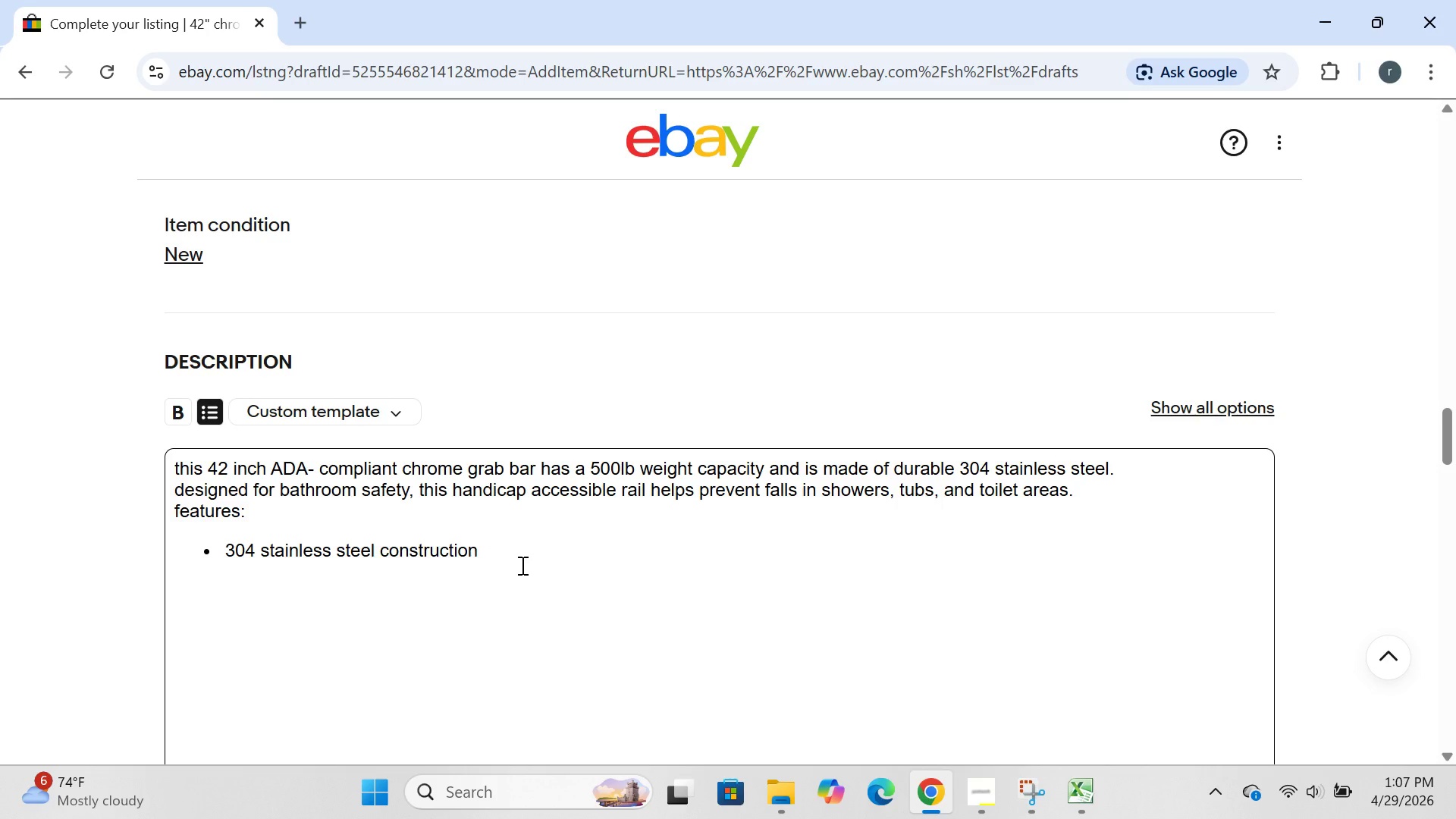 
key(Space)
 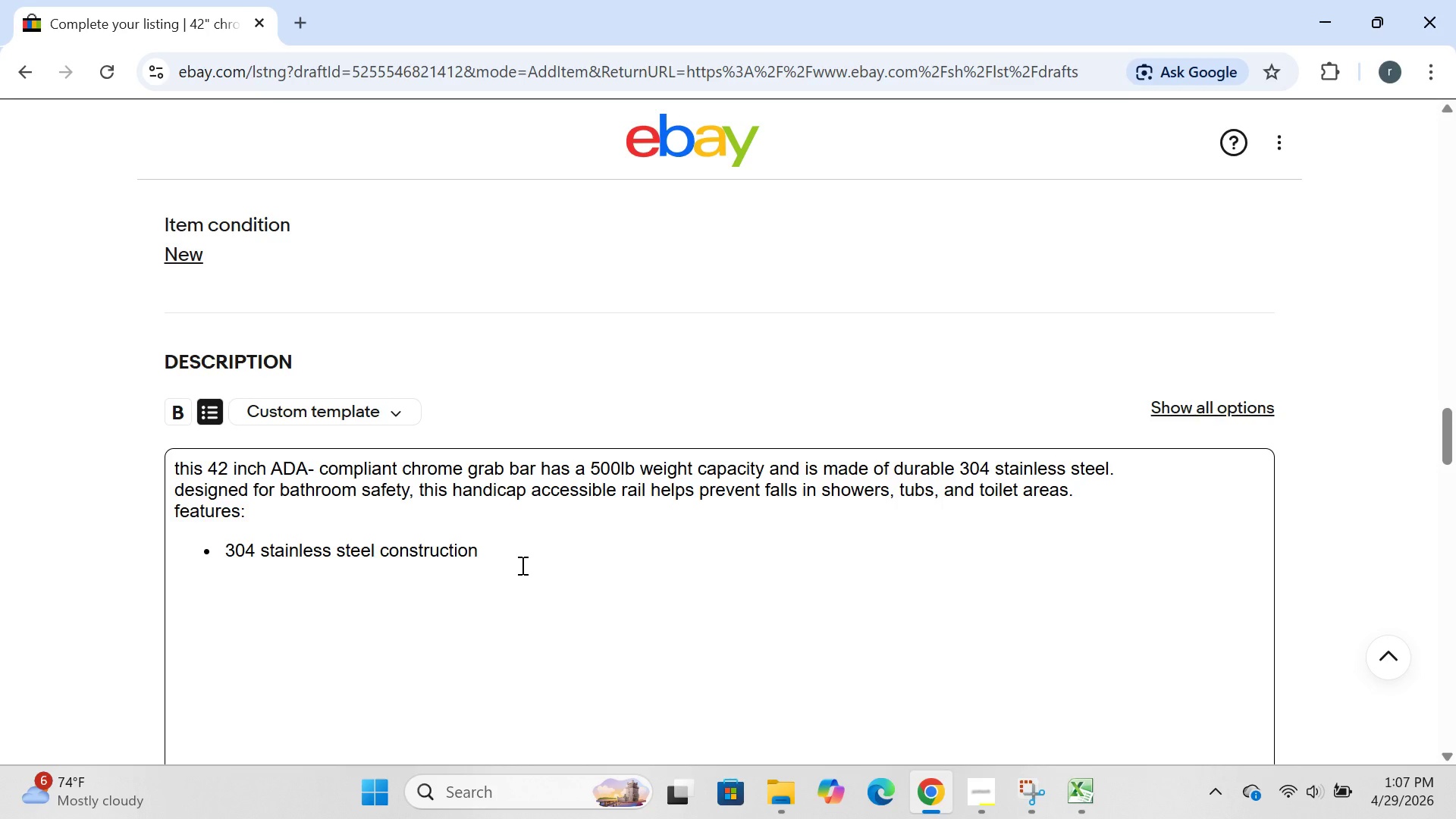 
wait(25.94)
 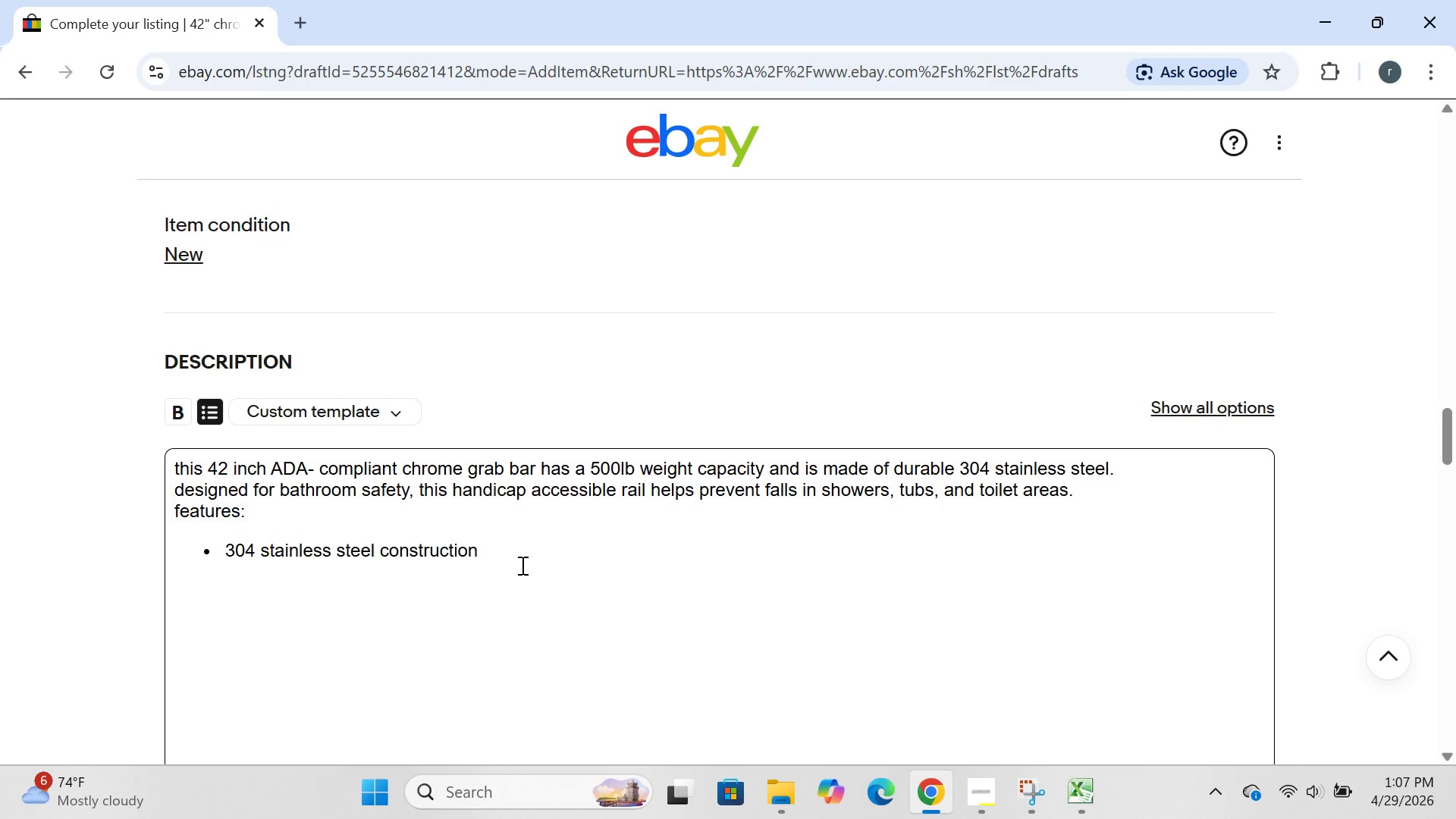 
key(Backspace)
type(- rust and corrosion resistant)
 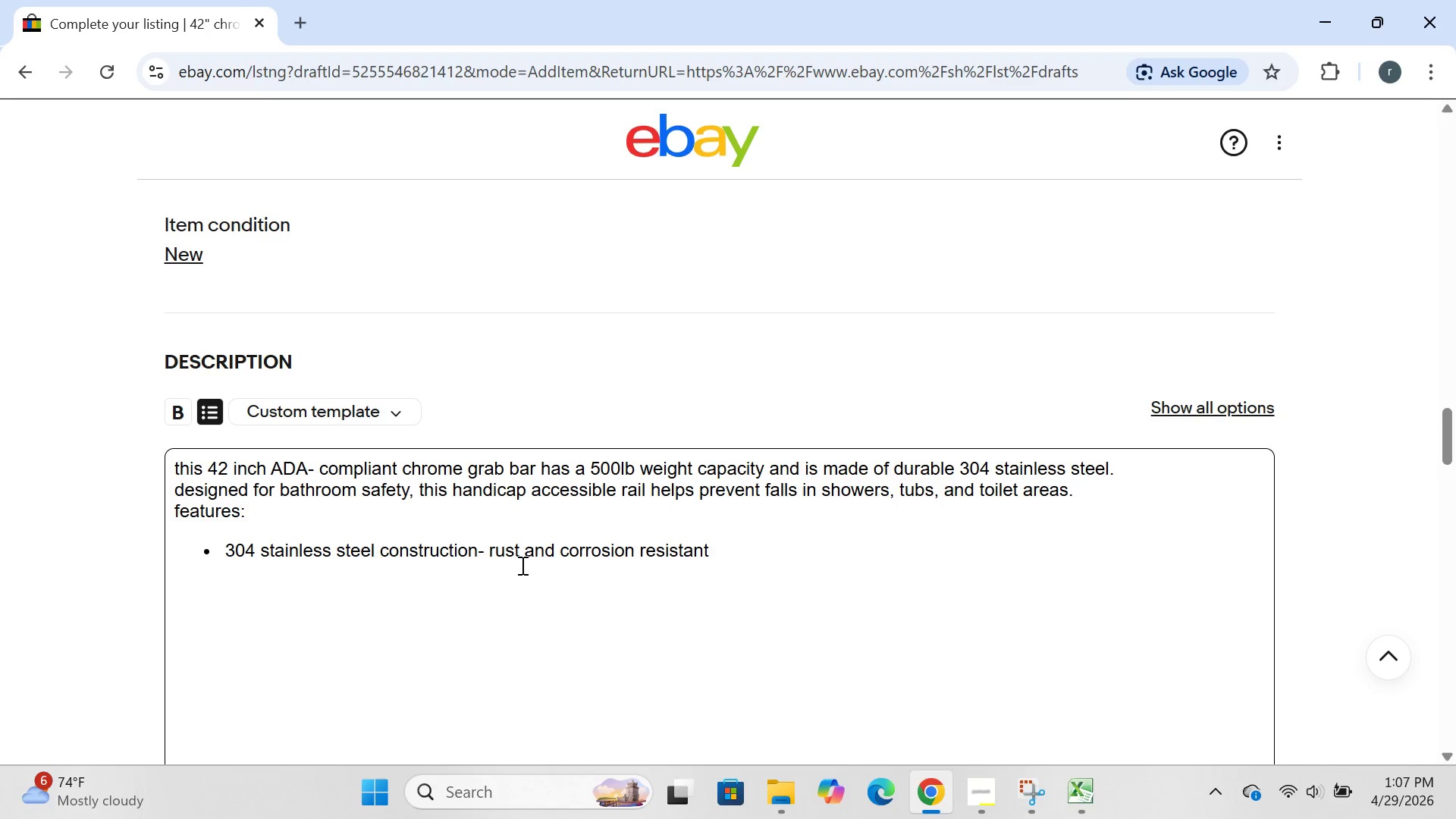 
key(Enter)
 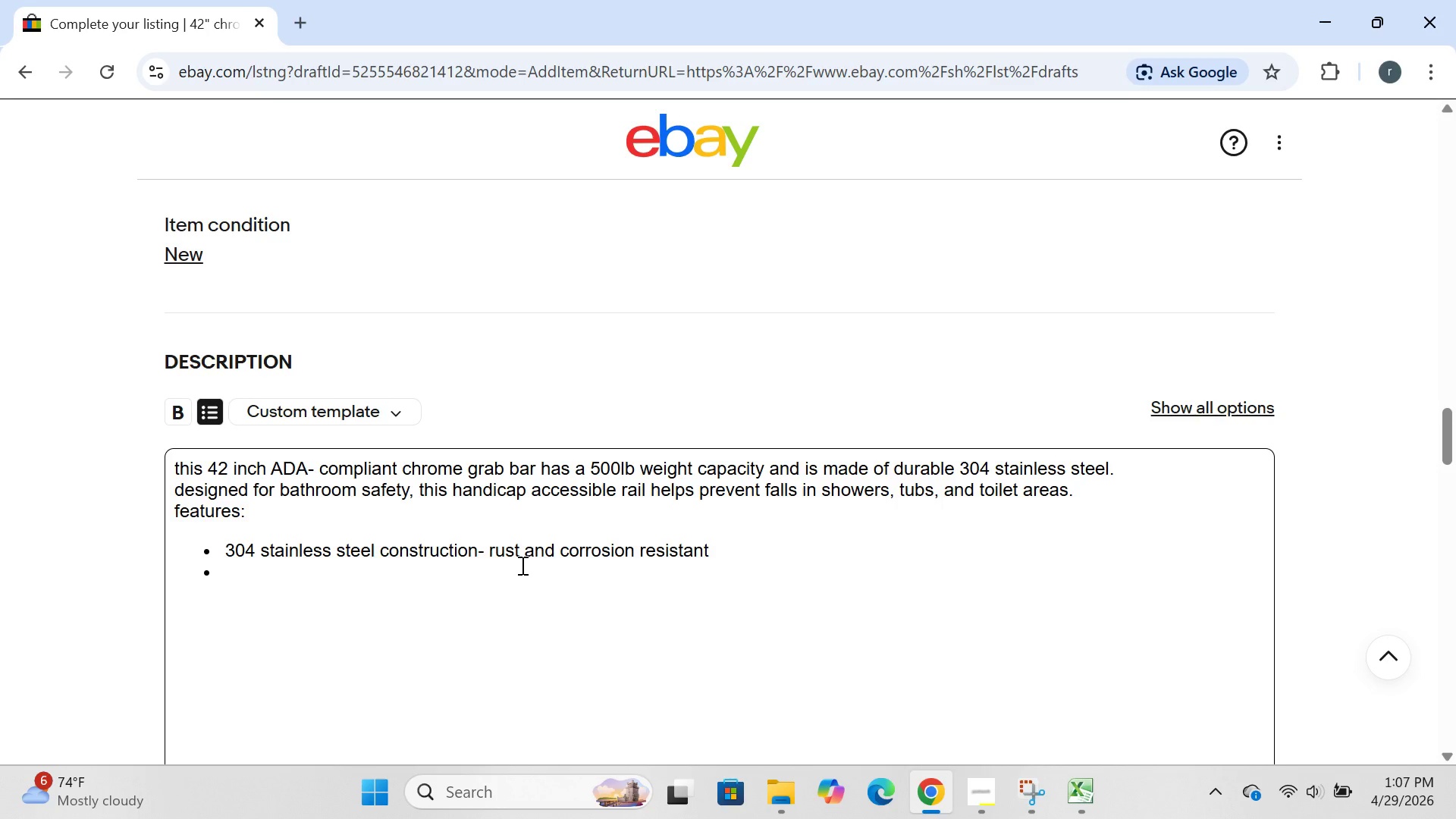 
type(chrome finish )
key(Backspace)
type(- classic look, easy to )
 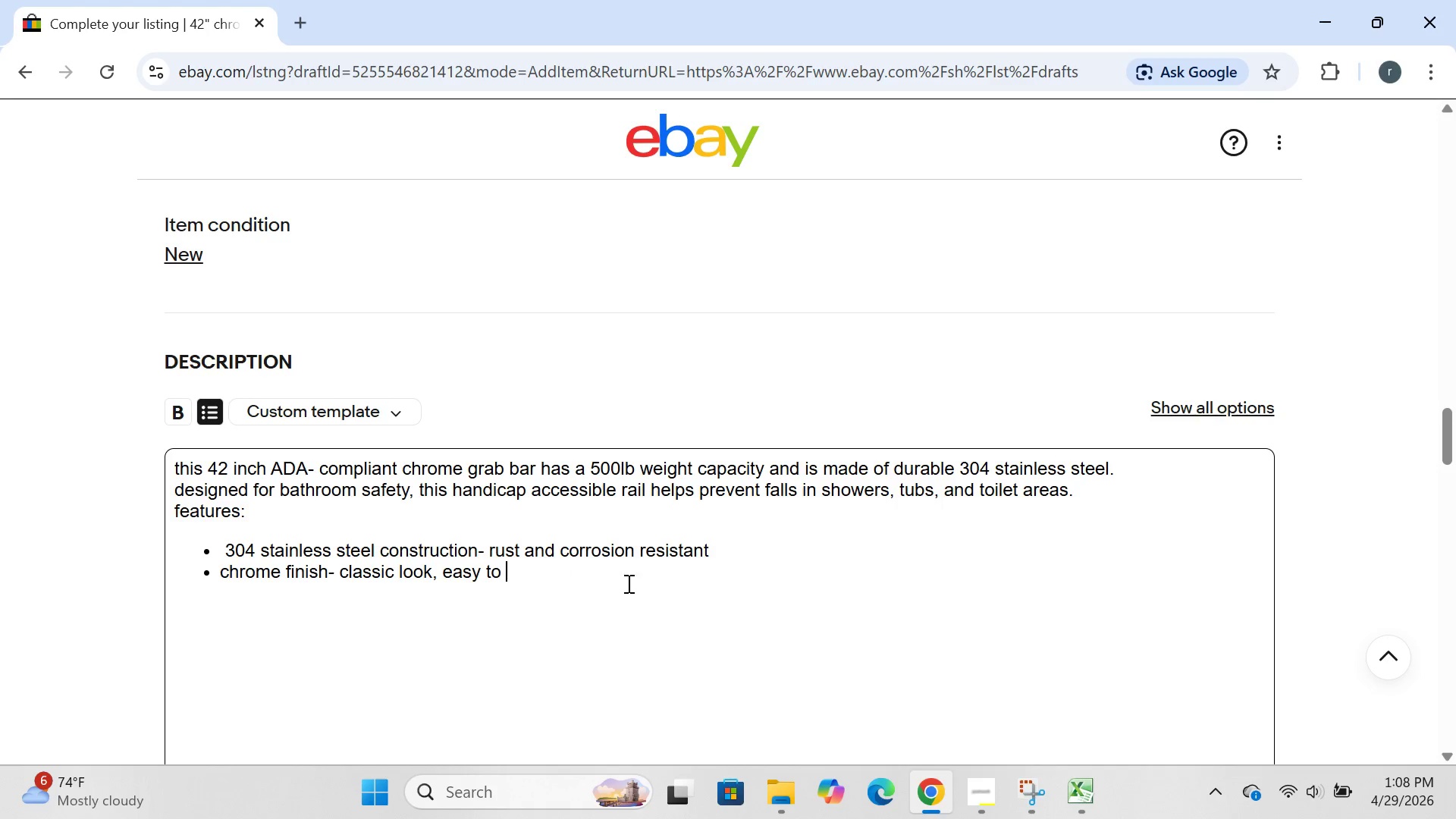 
wait(5.75)
 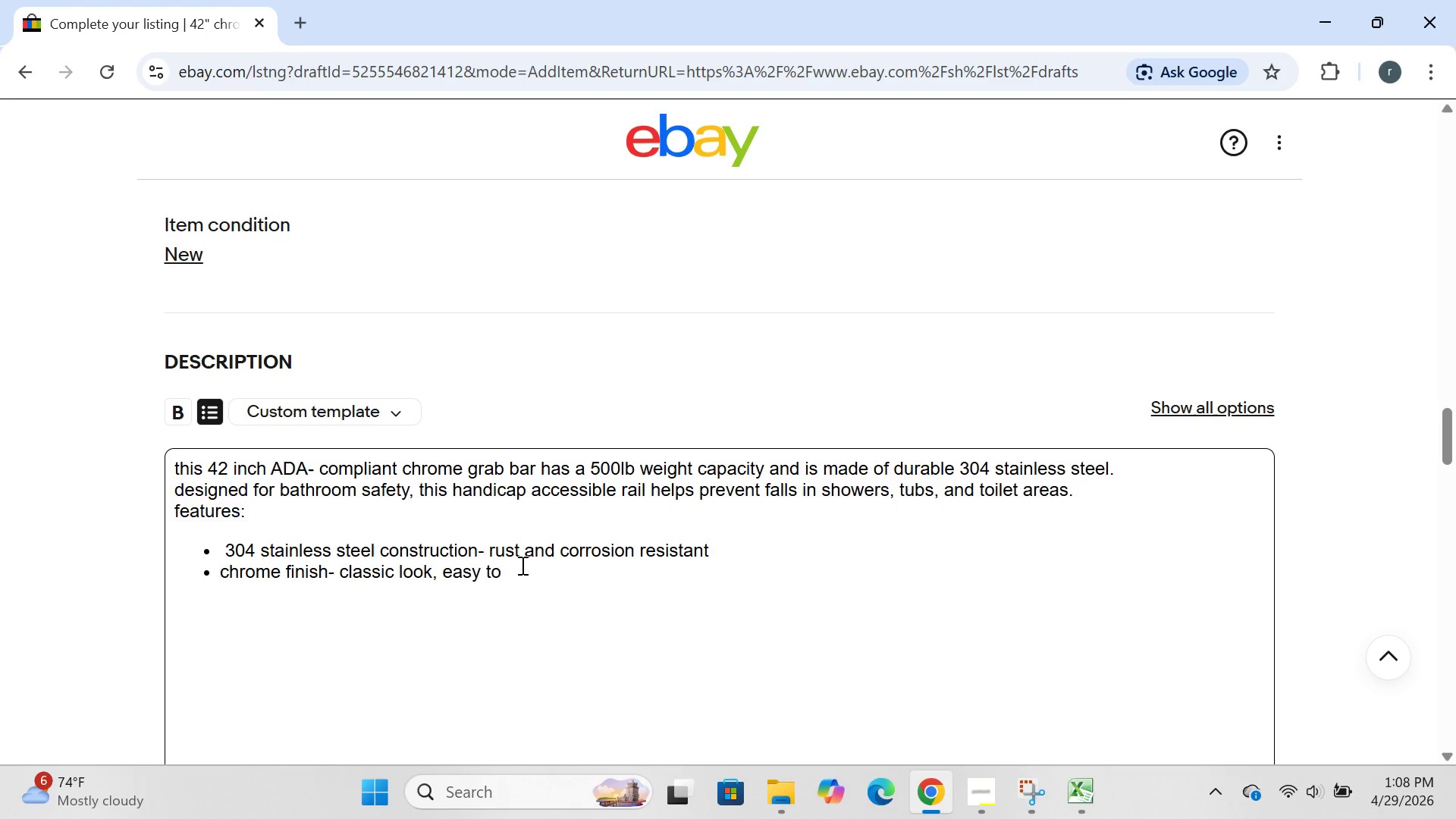 
left_click([987, 805])